 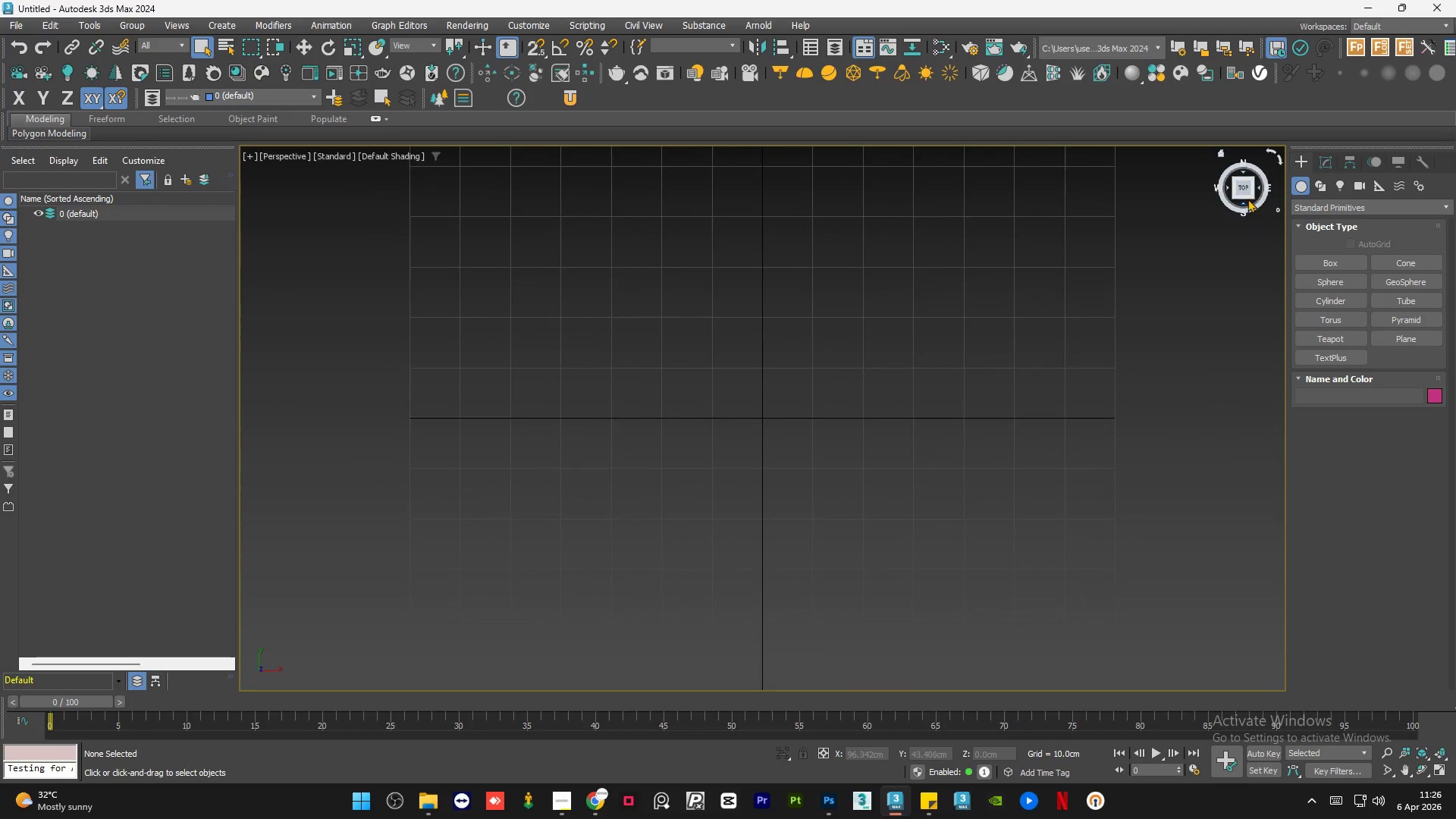 
key(U)
 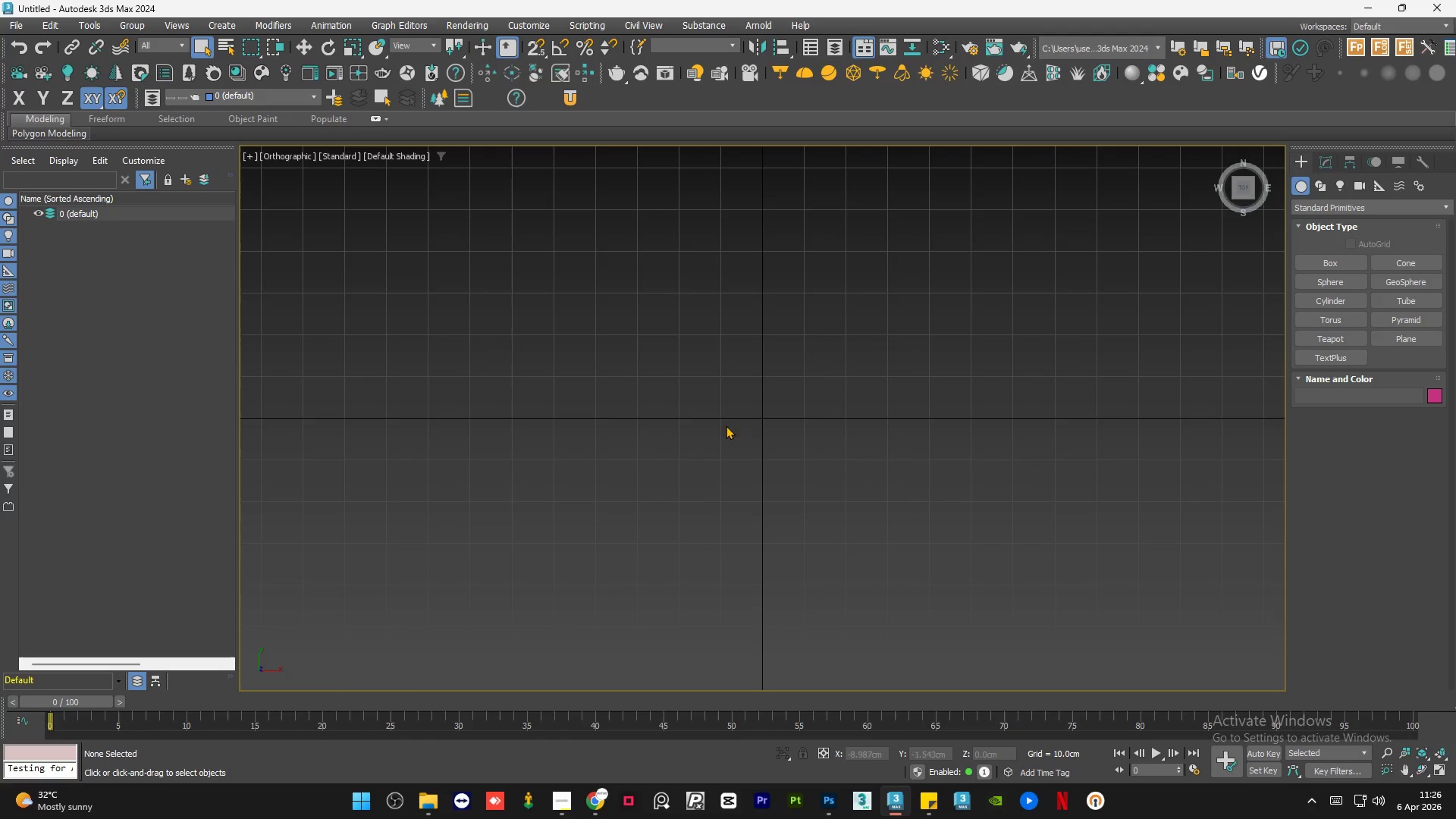 
scroll: coordinate [736, 430], scroll_direction: down, amount: 3.0
 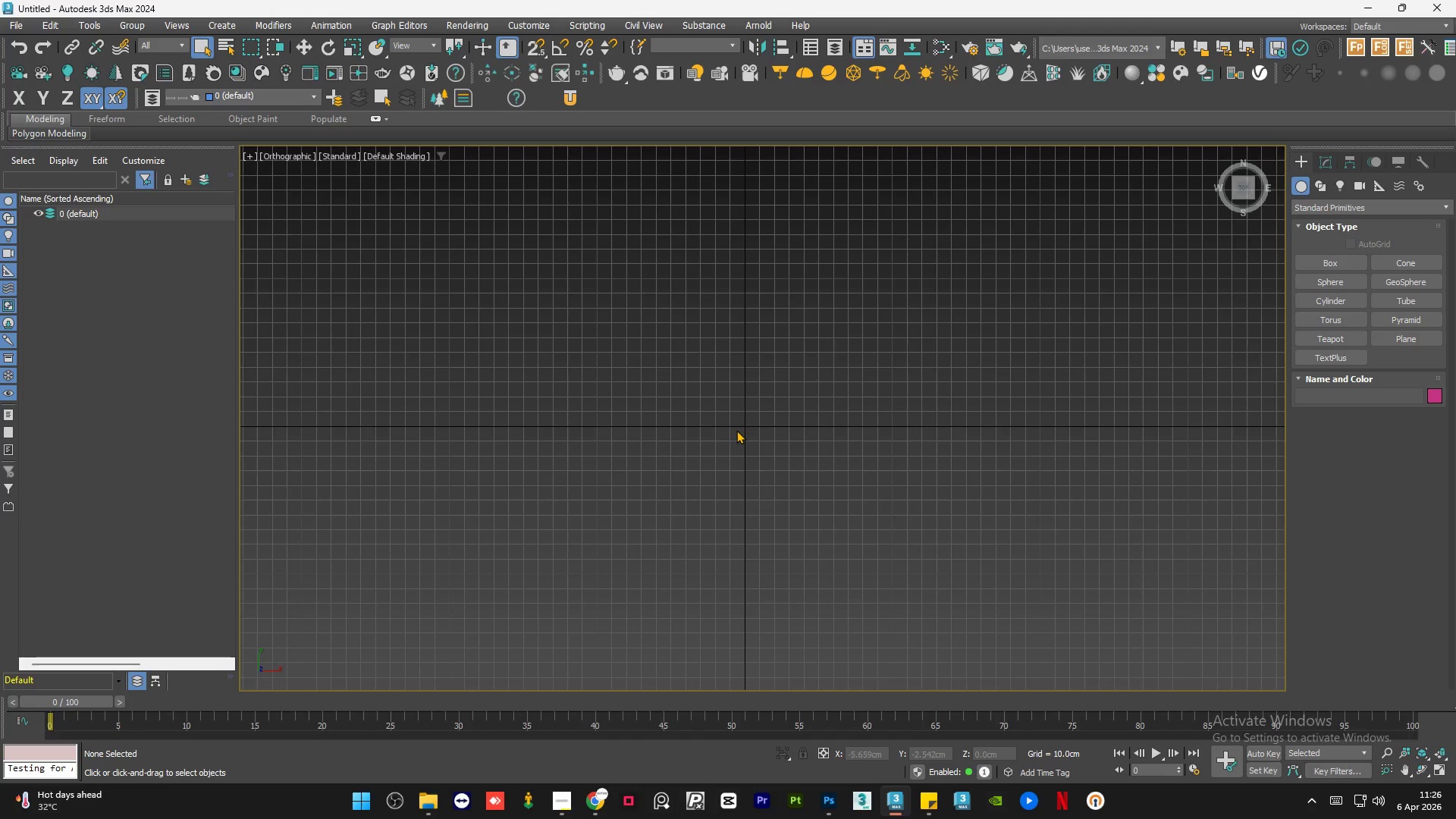 
wait(37.04)
 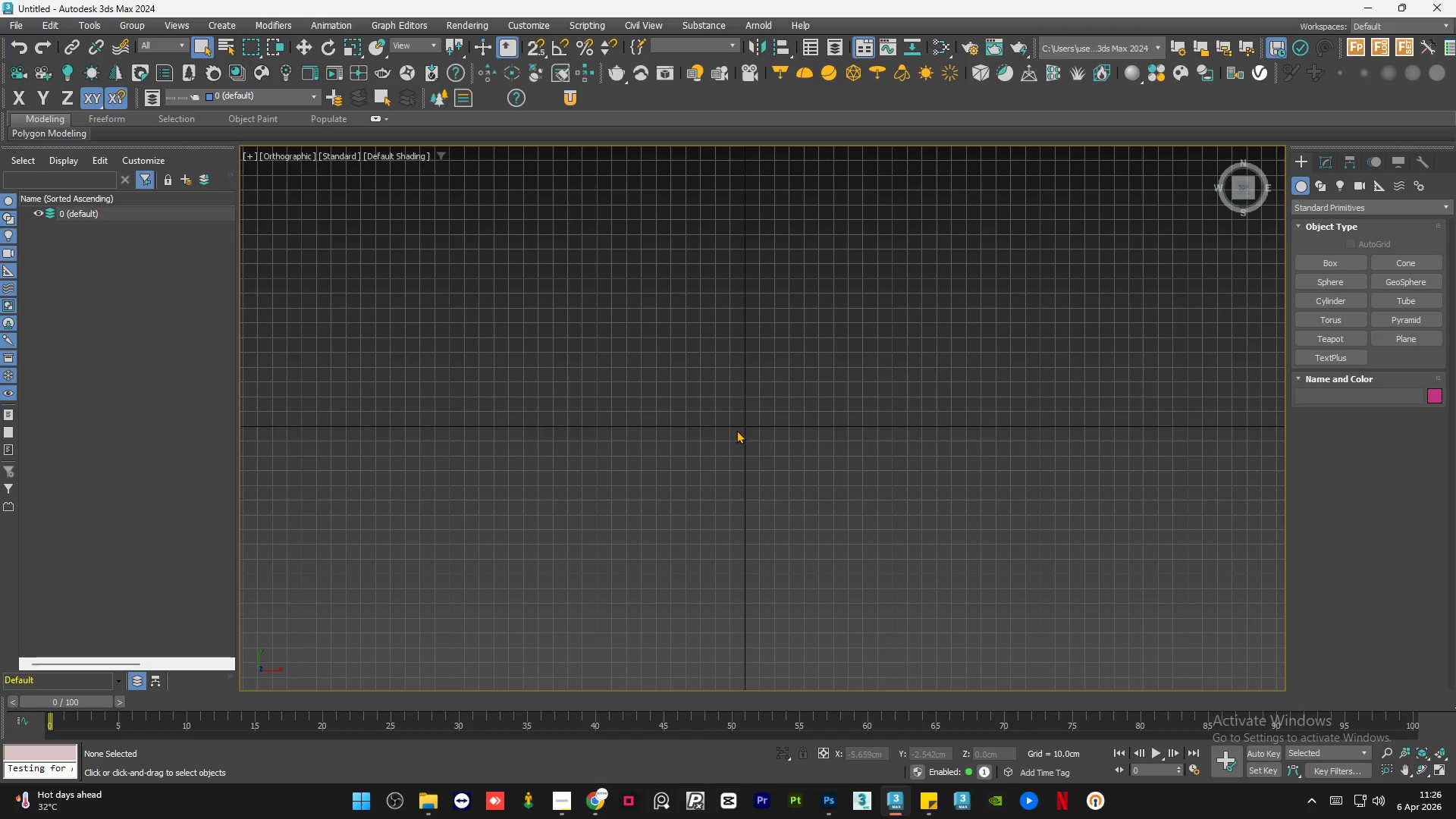 
scroll: coordinate [666, 400], scroll_direction: none, amount: 0.0
 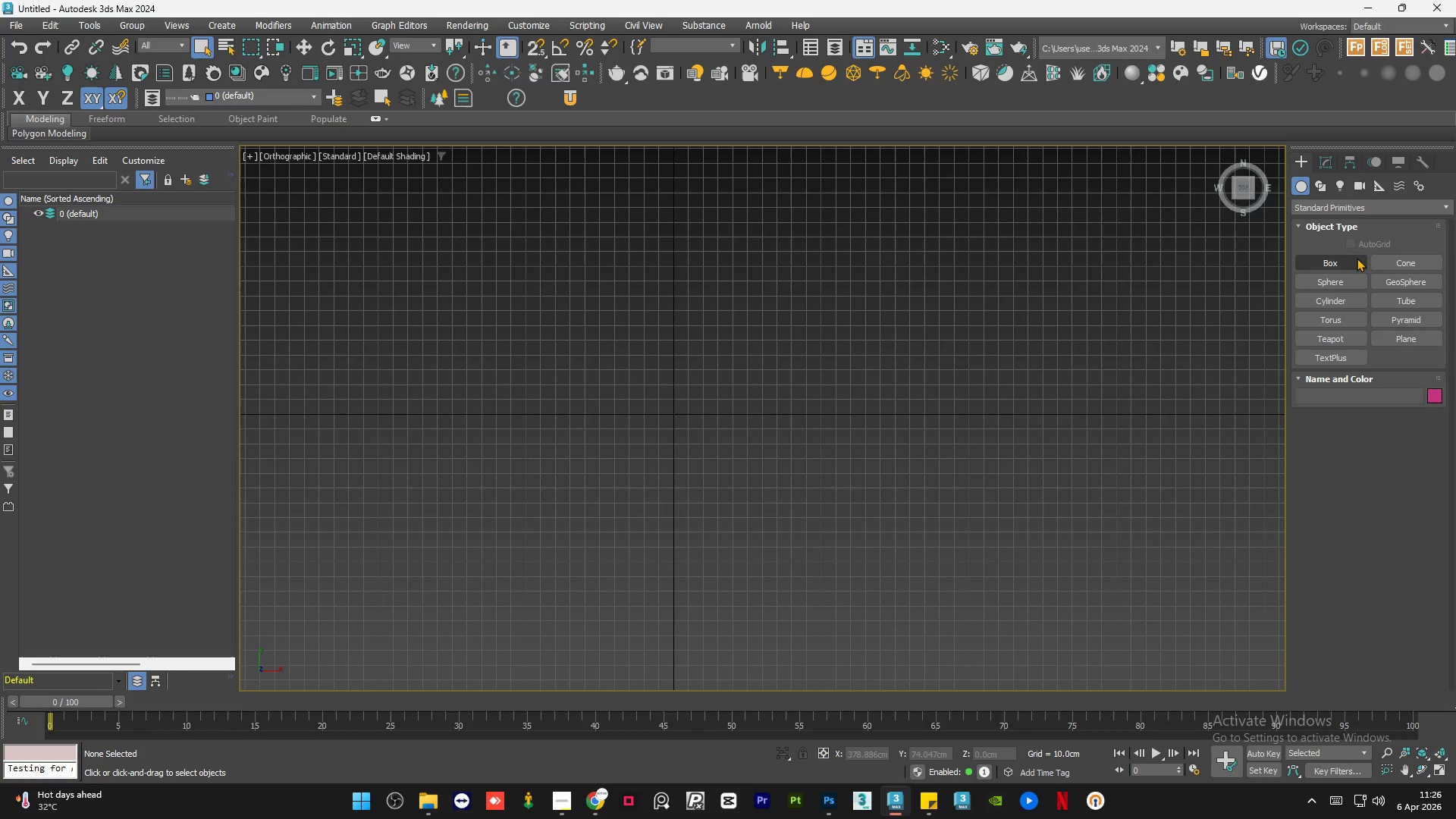 
left_click([1348, 258])
 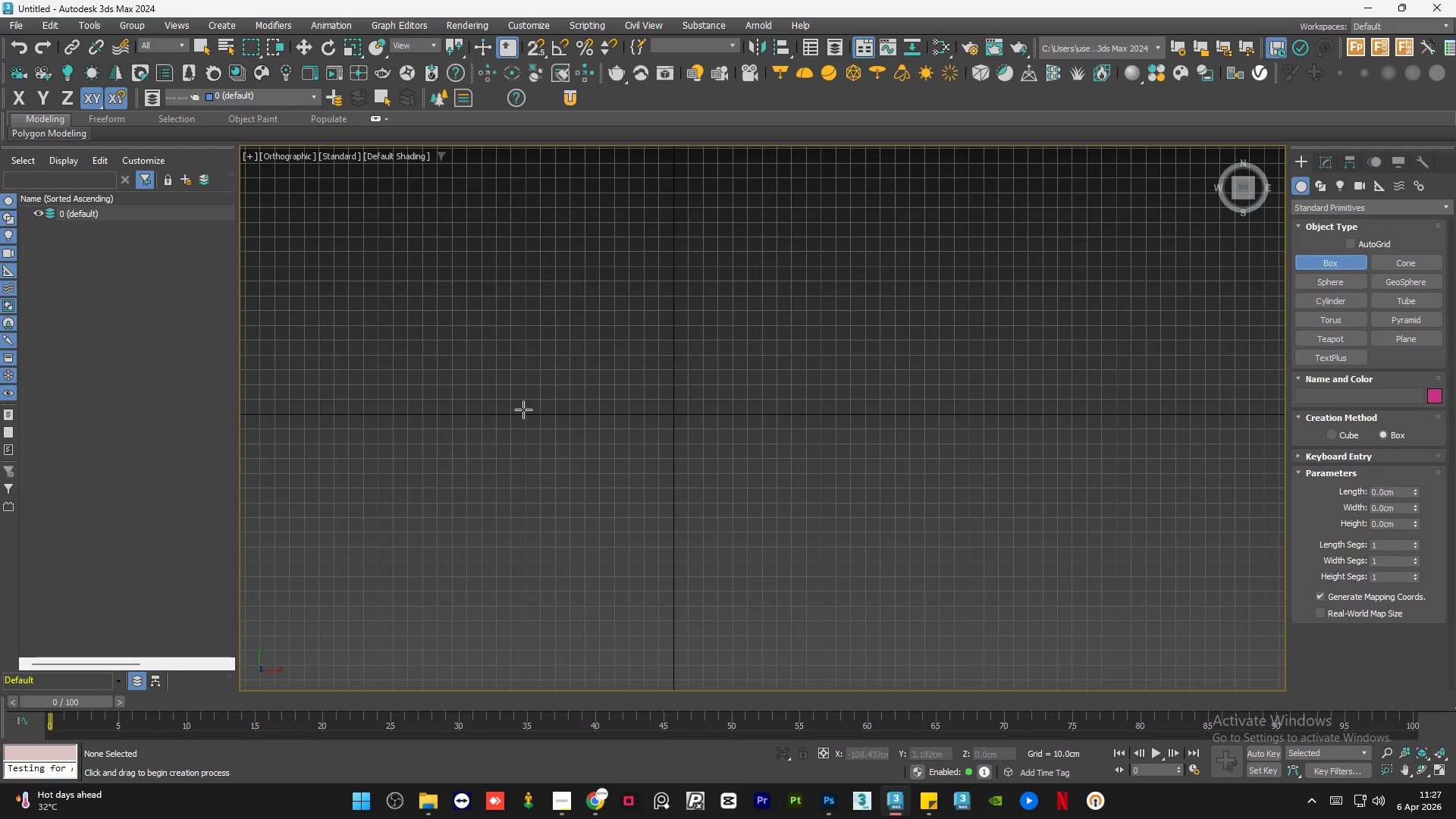 
left_click_drag(start_coordinate=[565, 387], to_coordinate=[679, 441])
 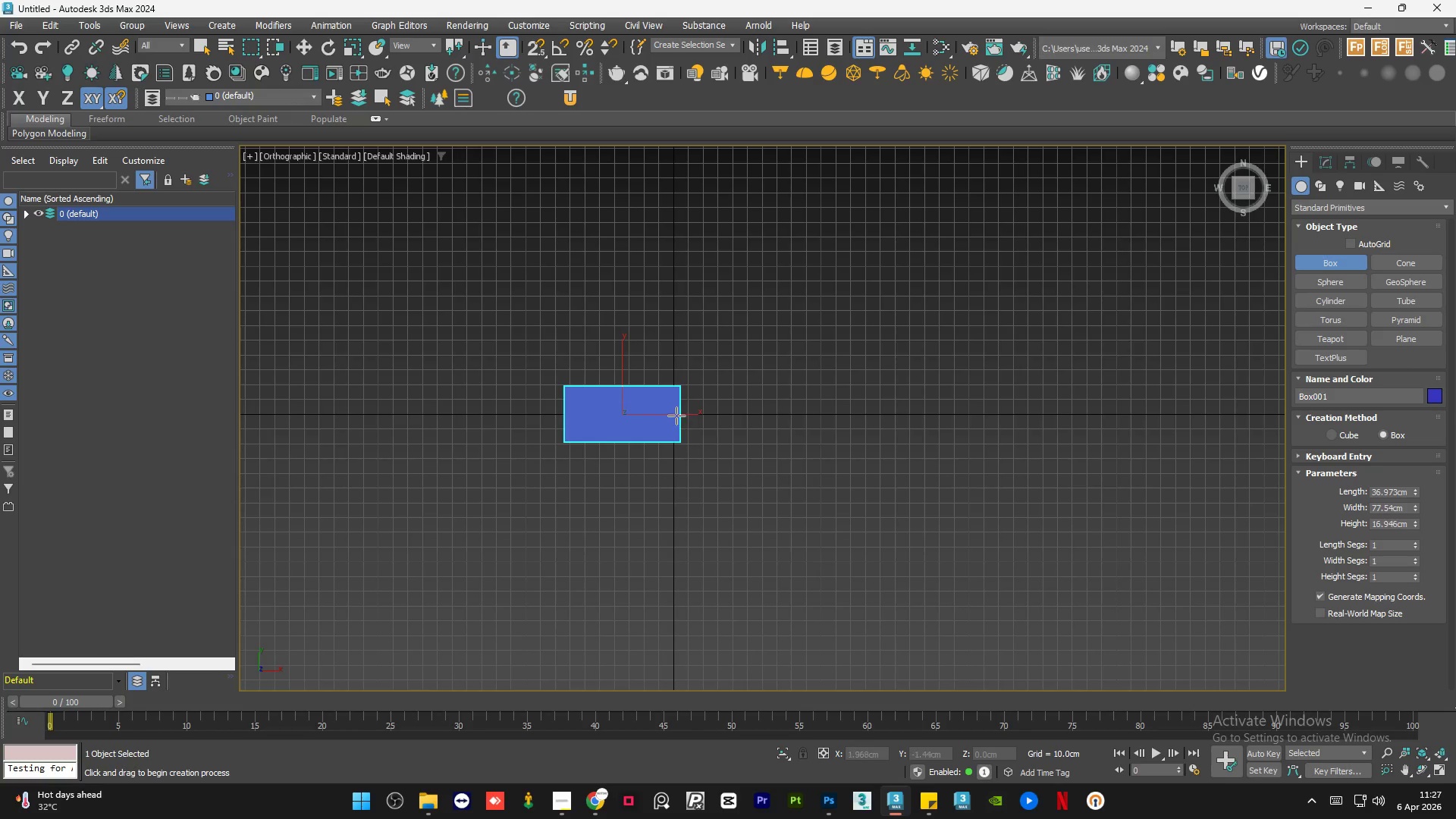 
left_click([676, 415])
 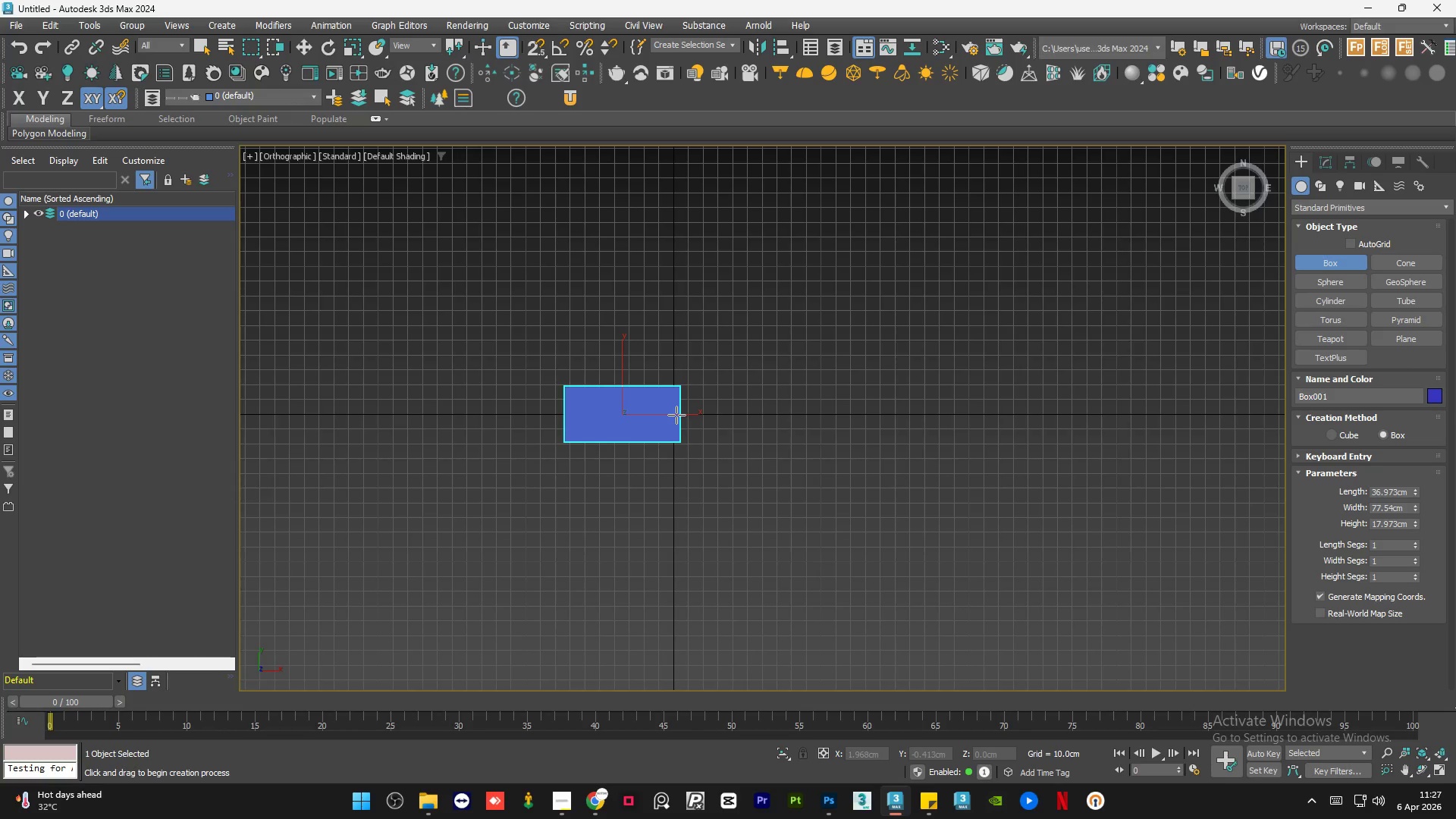 
wait(26.19)
 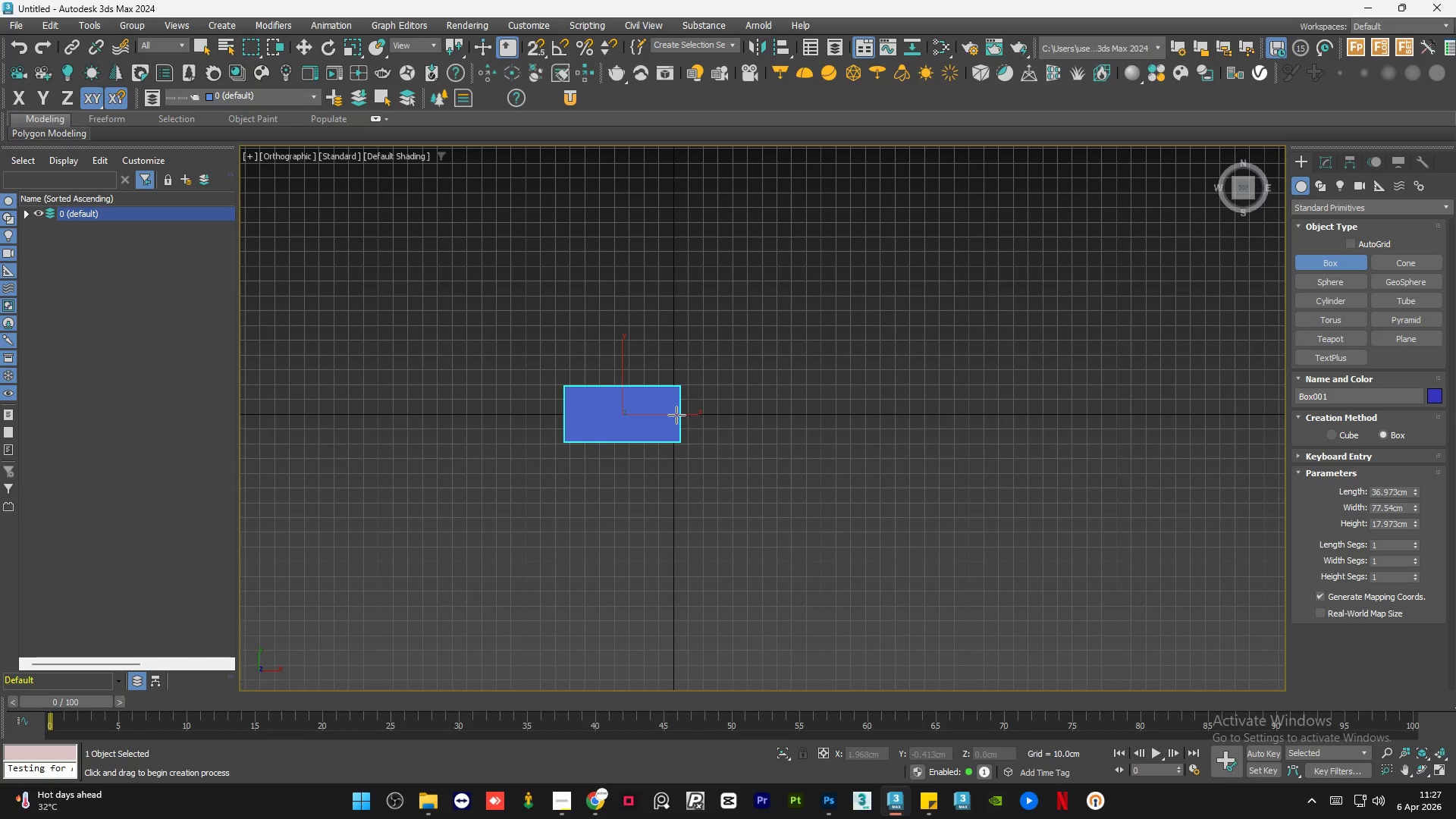 
scroll: coordinate [679, 413], scroll_direction: down, amount: 3.0
 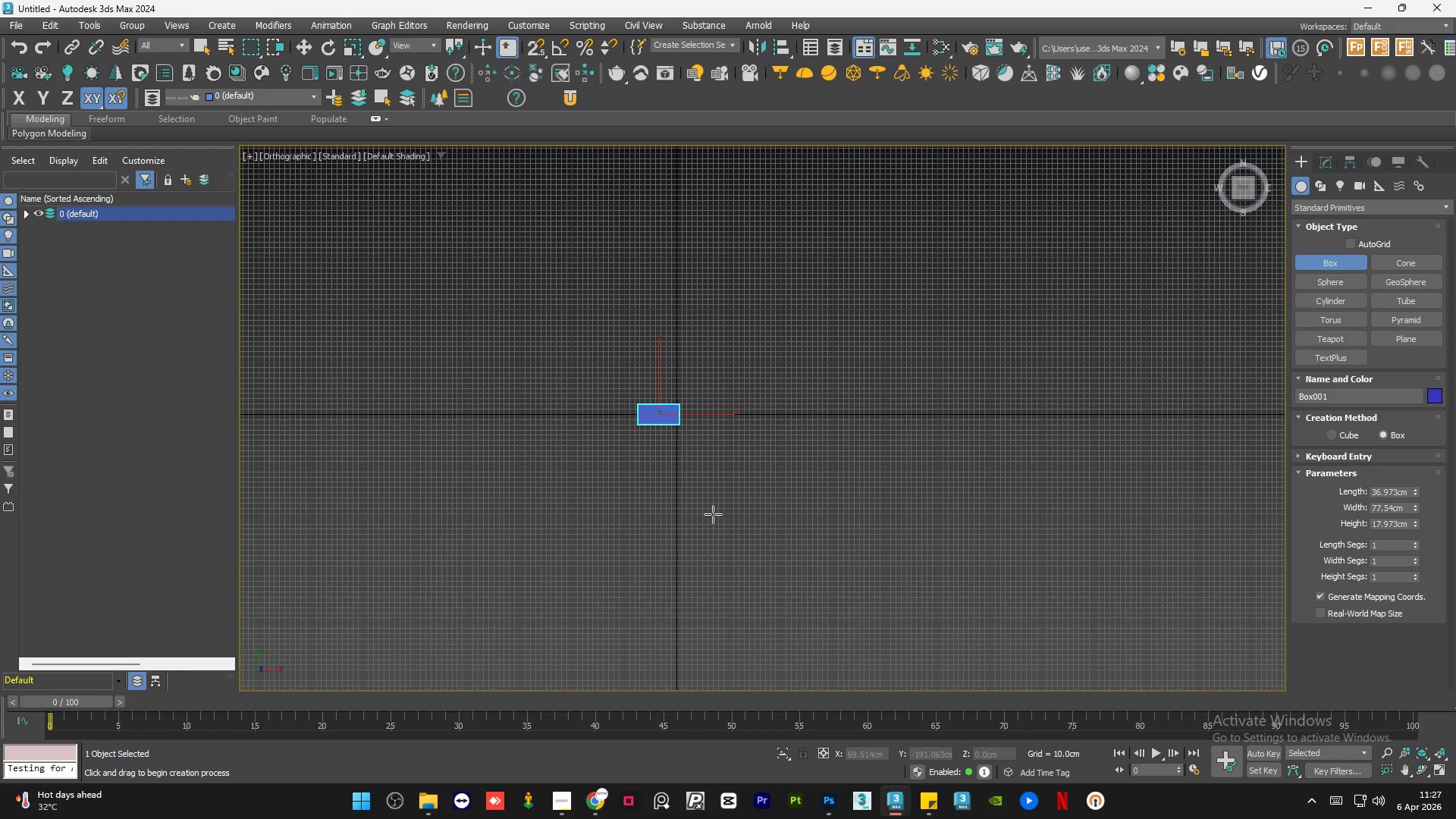 
key(Q)
 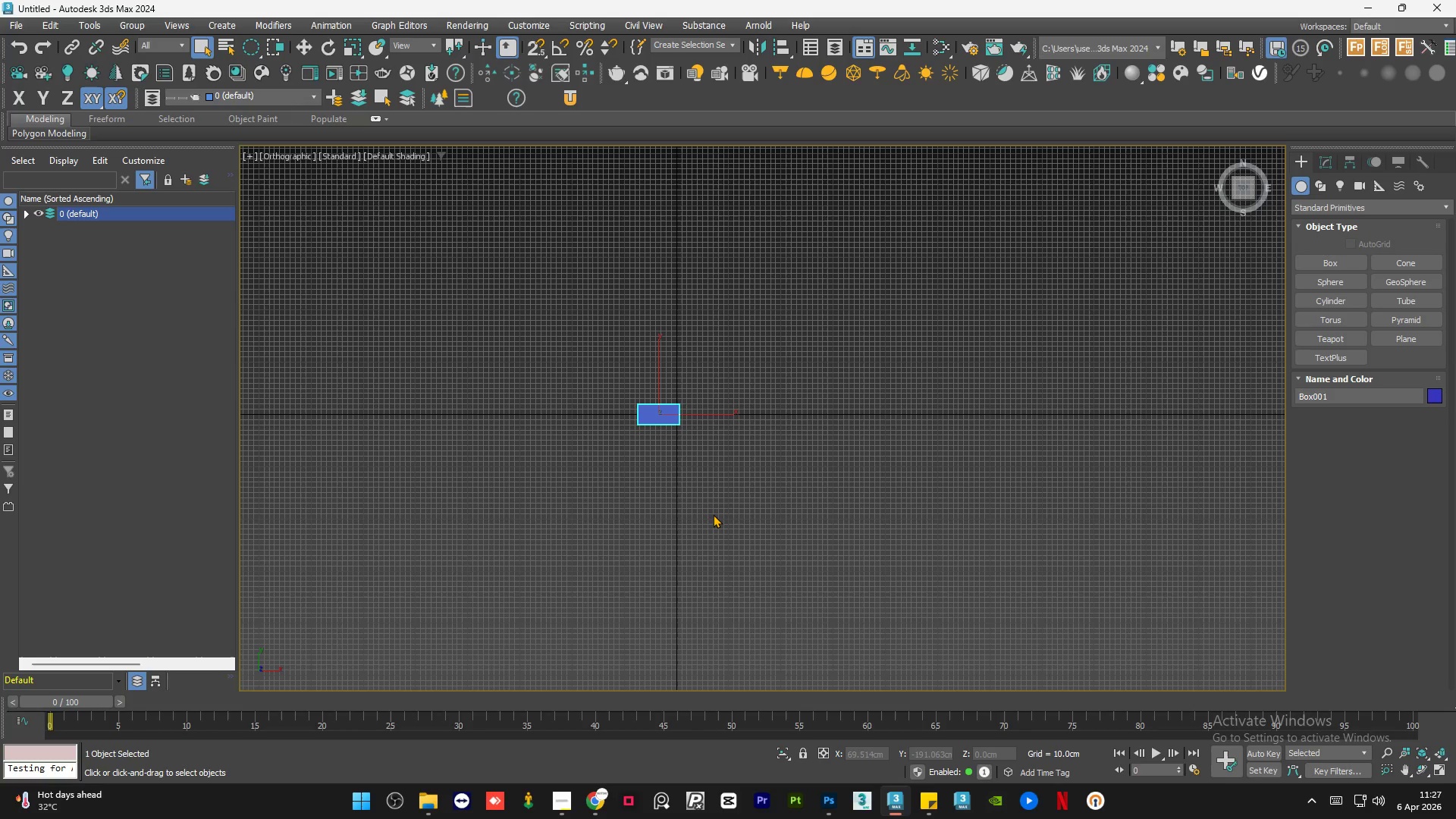 
left_click([713, 514])
 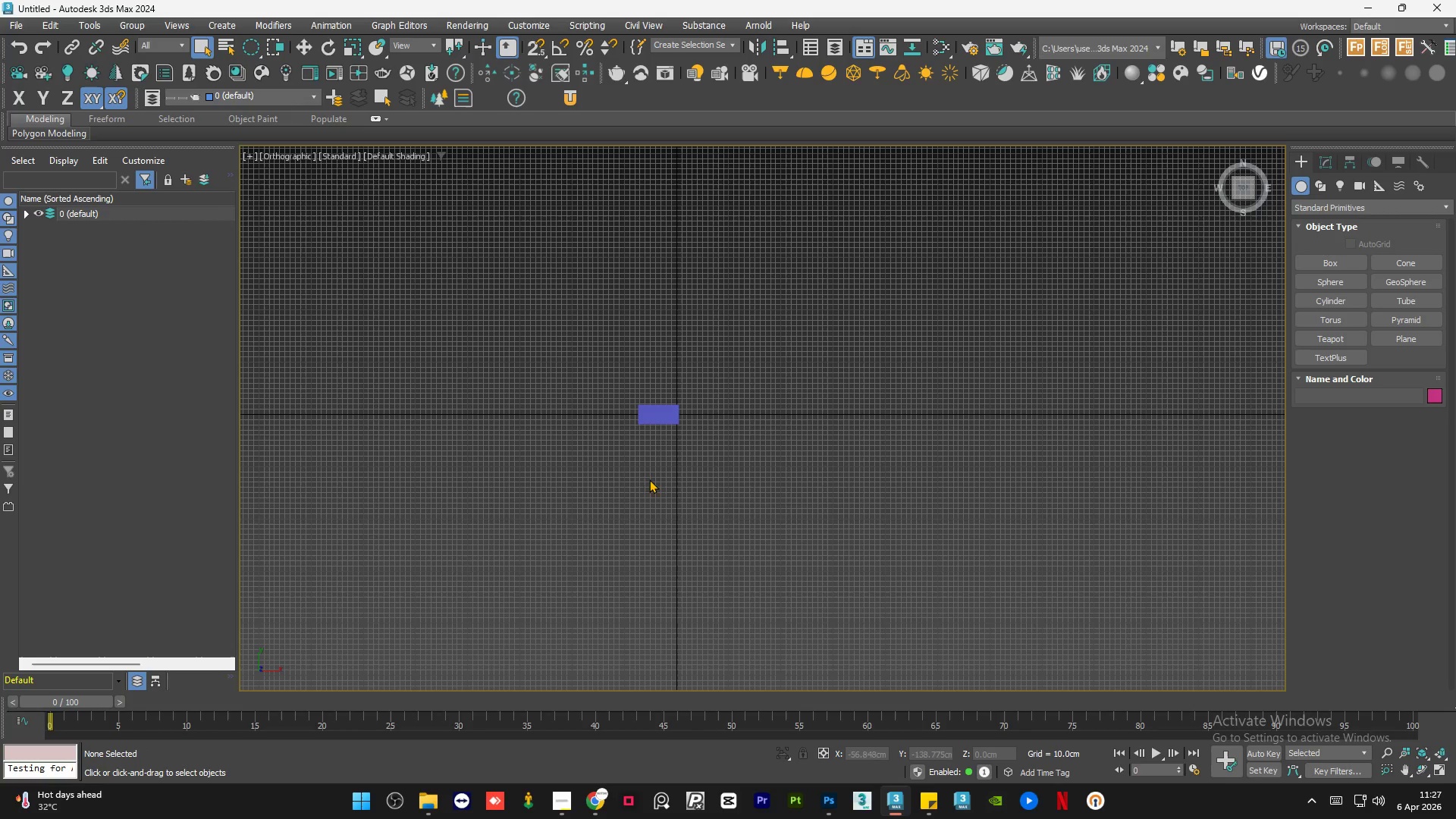 
scroll: coordinate [657, 425], scroll_direction: up, amount: 6.0
 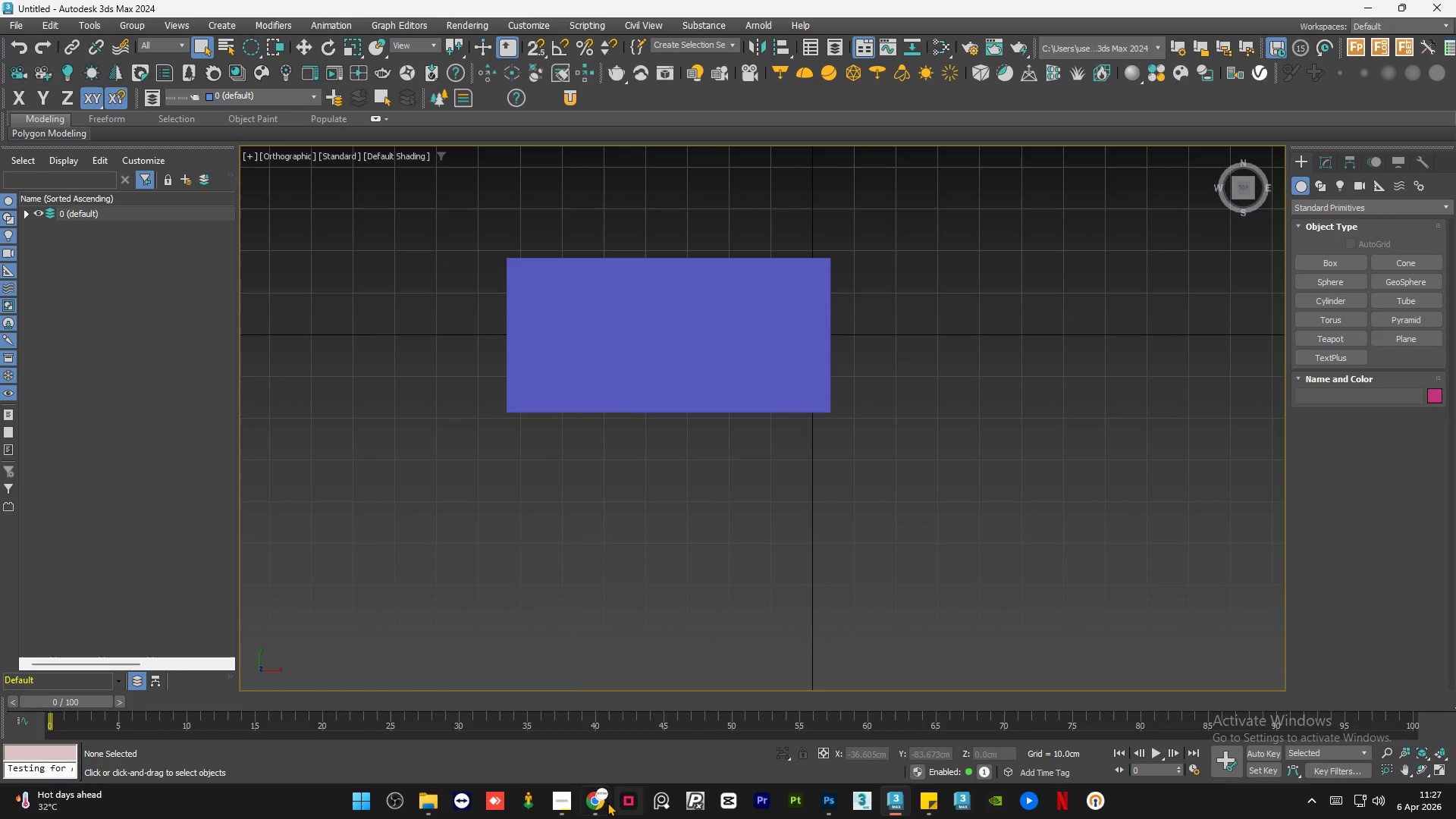 
left_click([603, 802])
 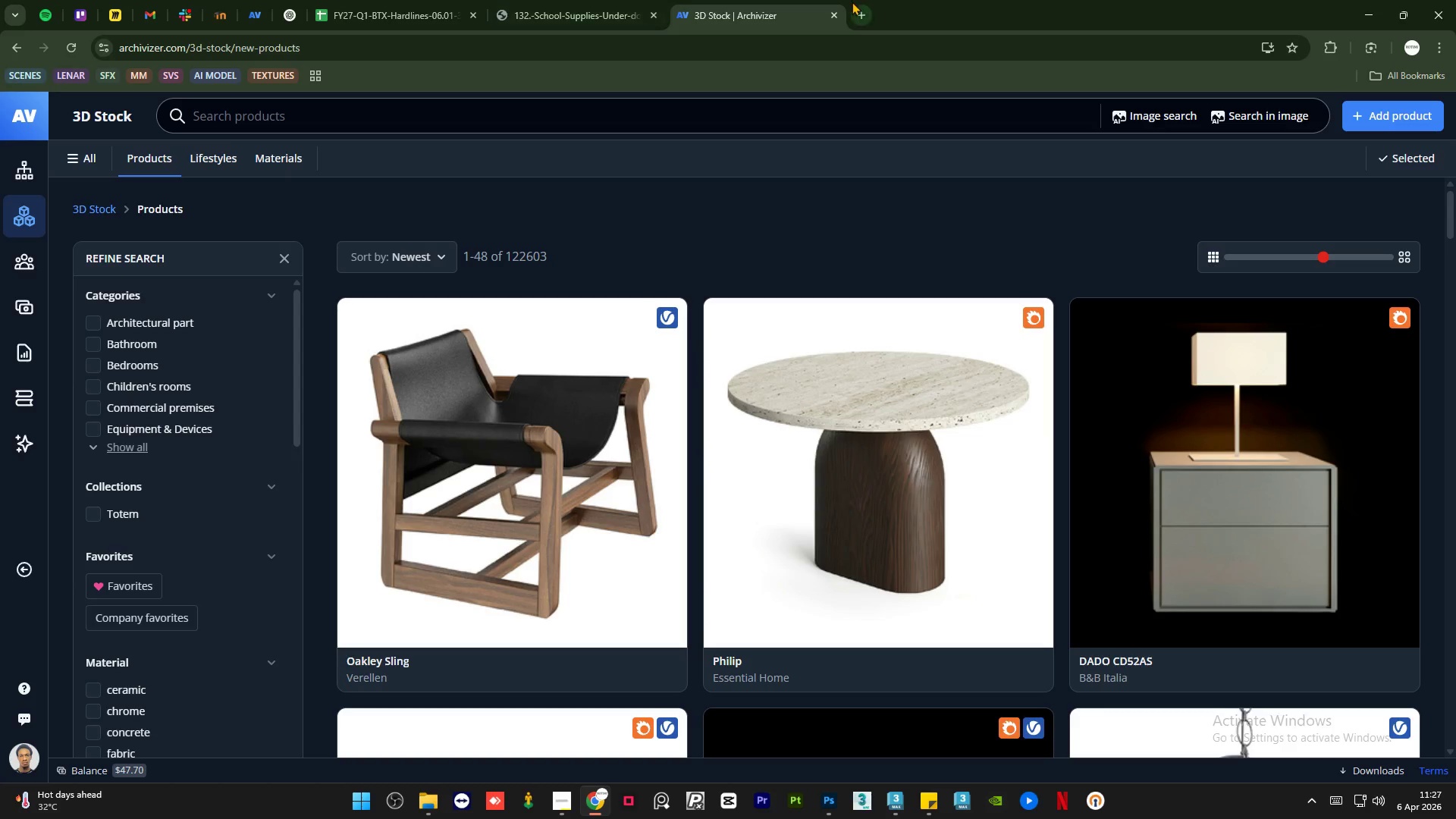 
left_click([852, 4])
 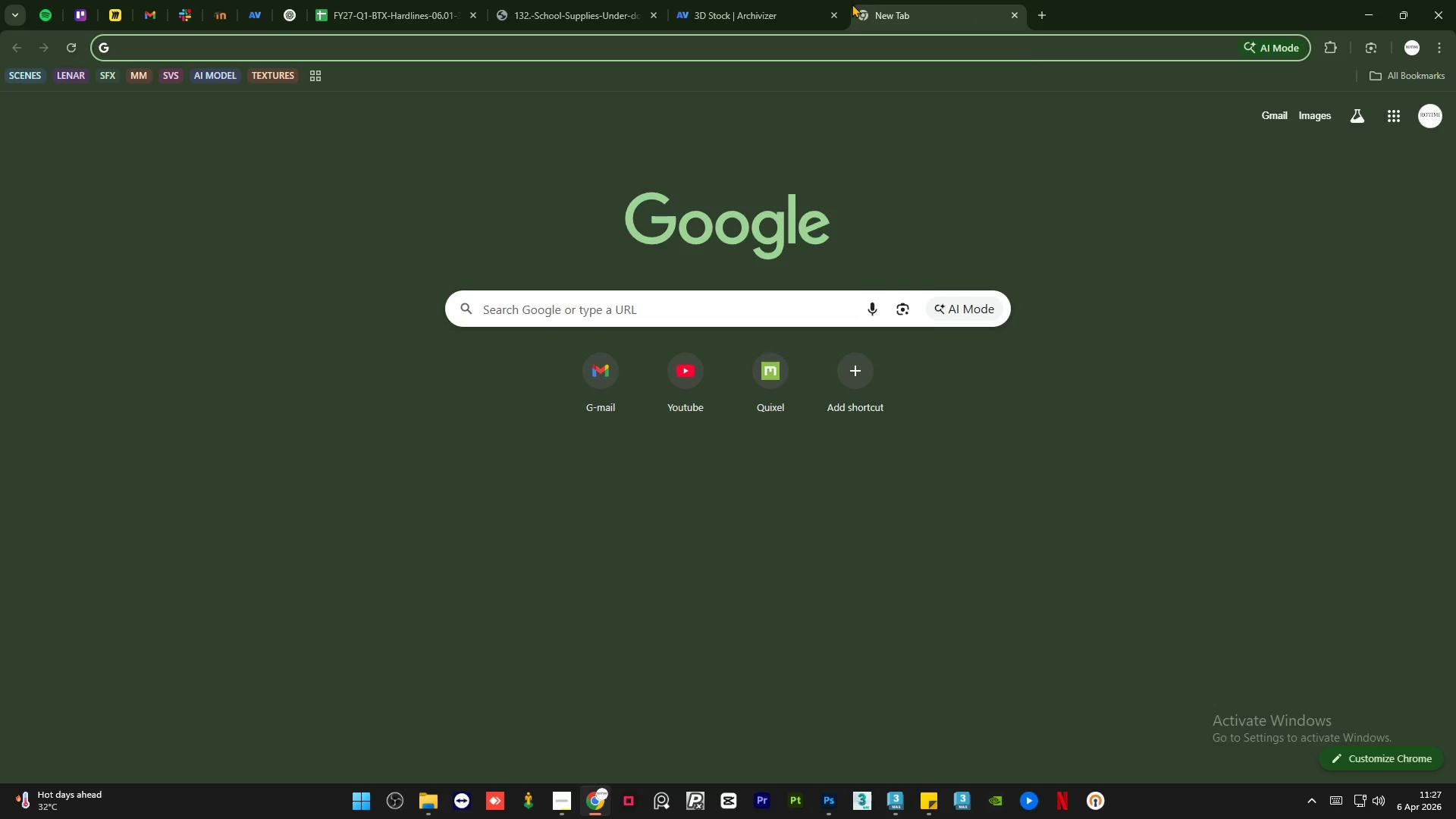 
type(40ft )
 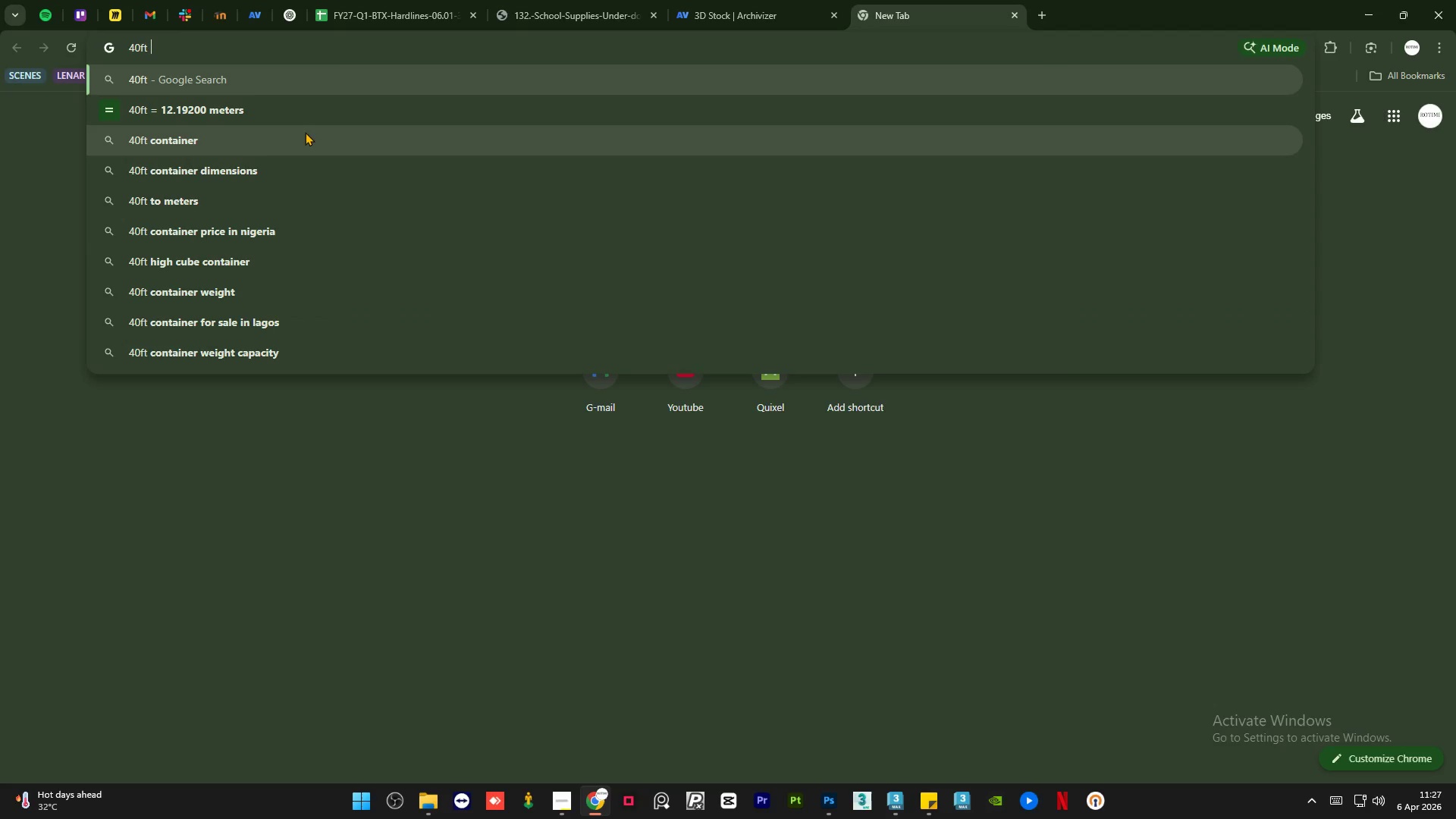 
left_click([279, 165])
 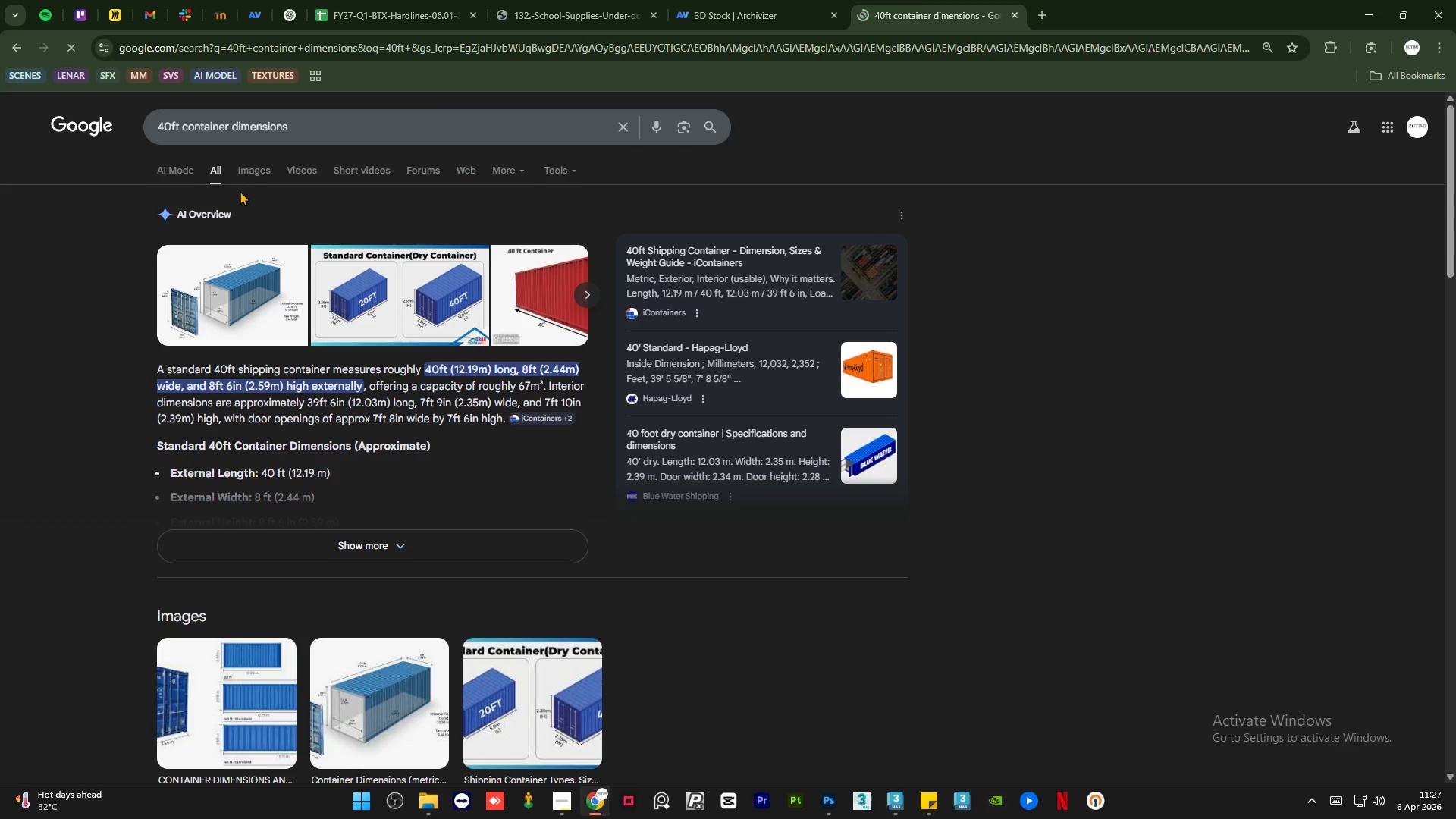 
left_click([246, 168])
 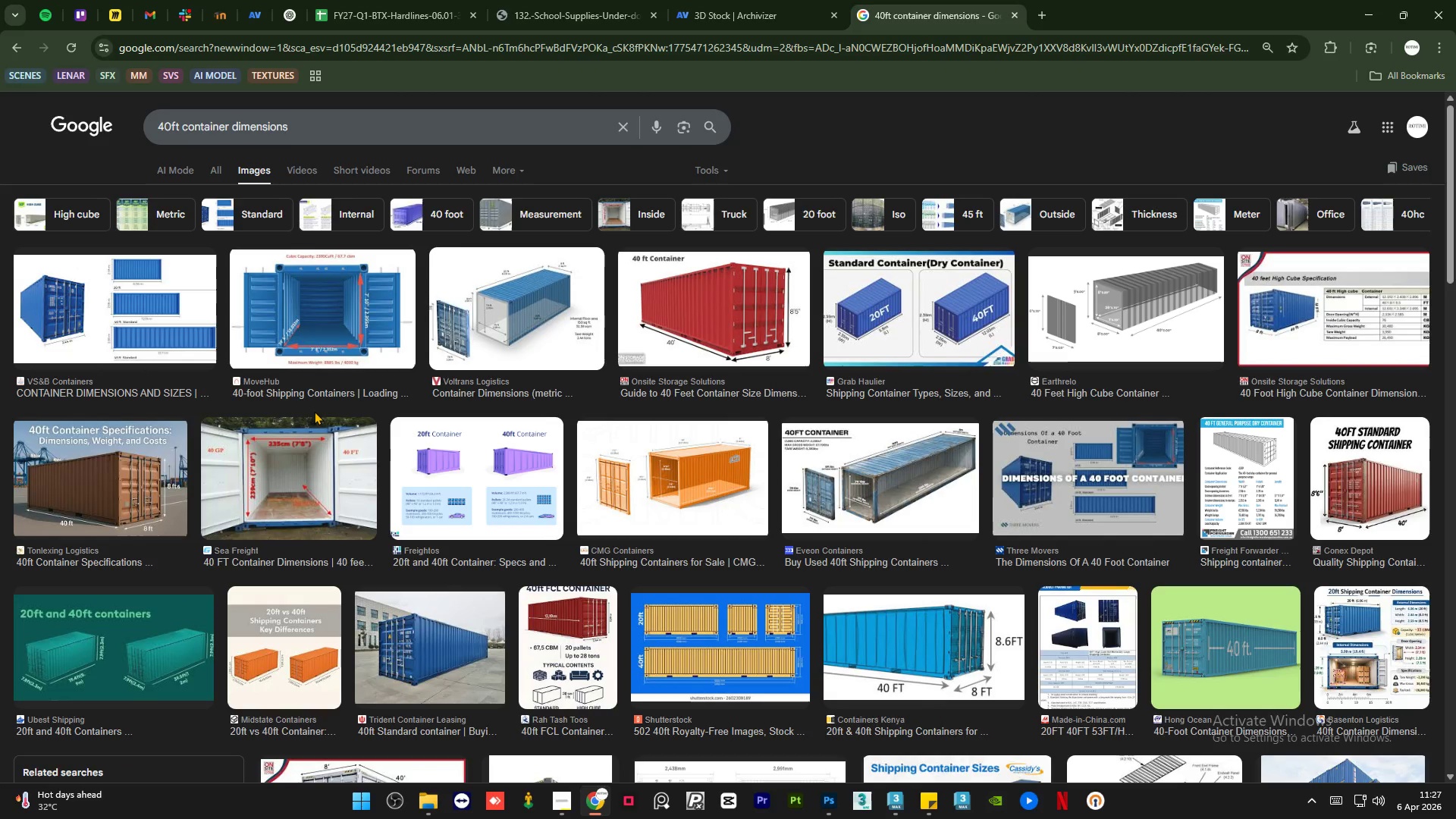 
left_click([500, 318])
 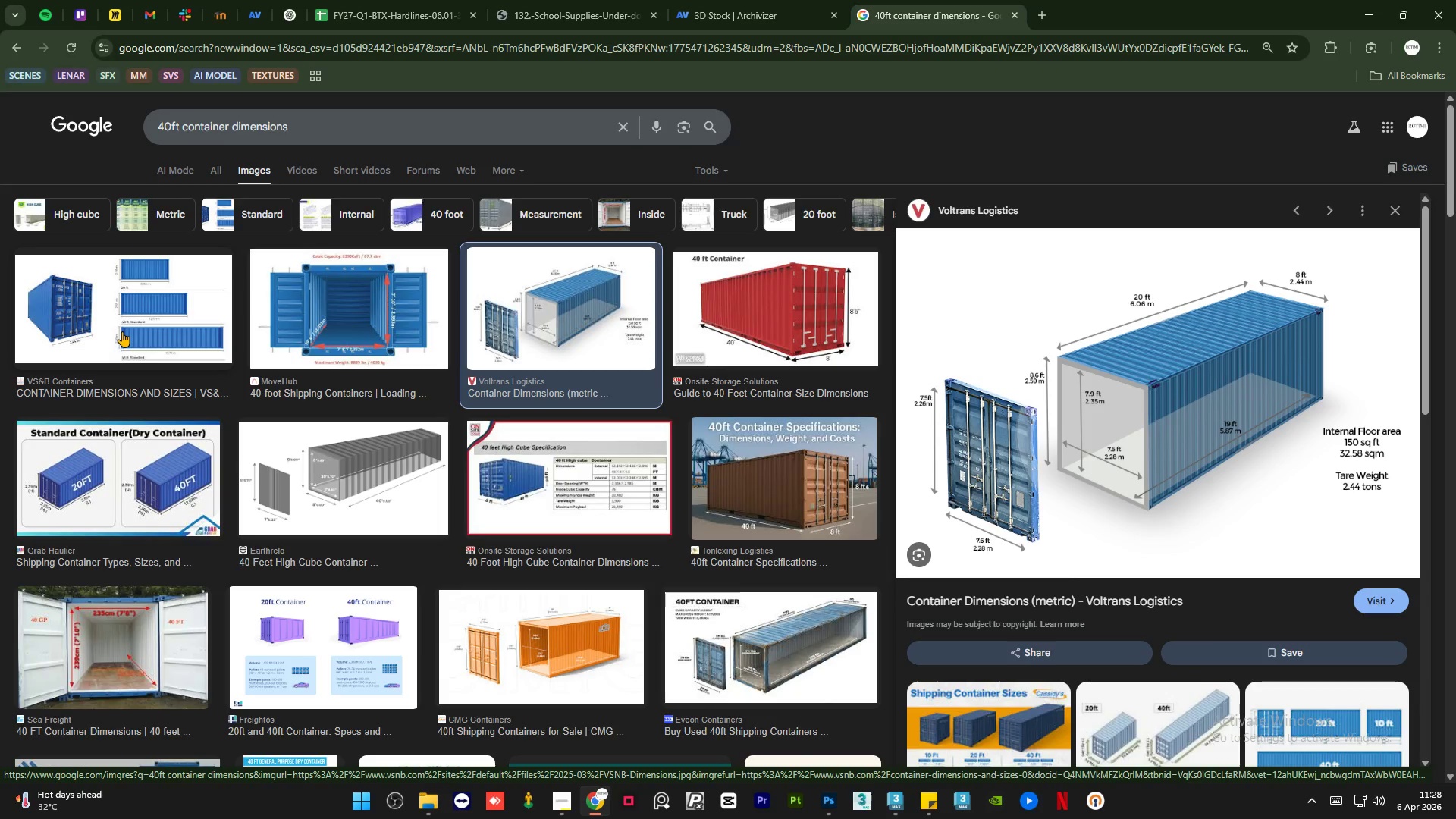 
wait(24.7)
 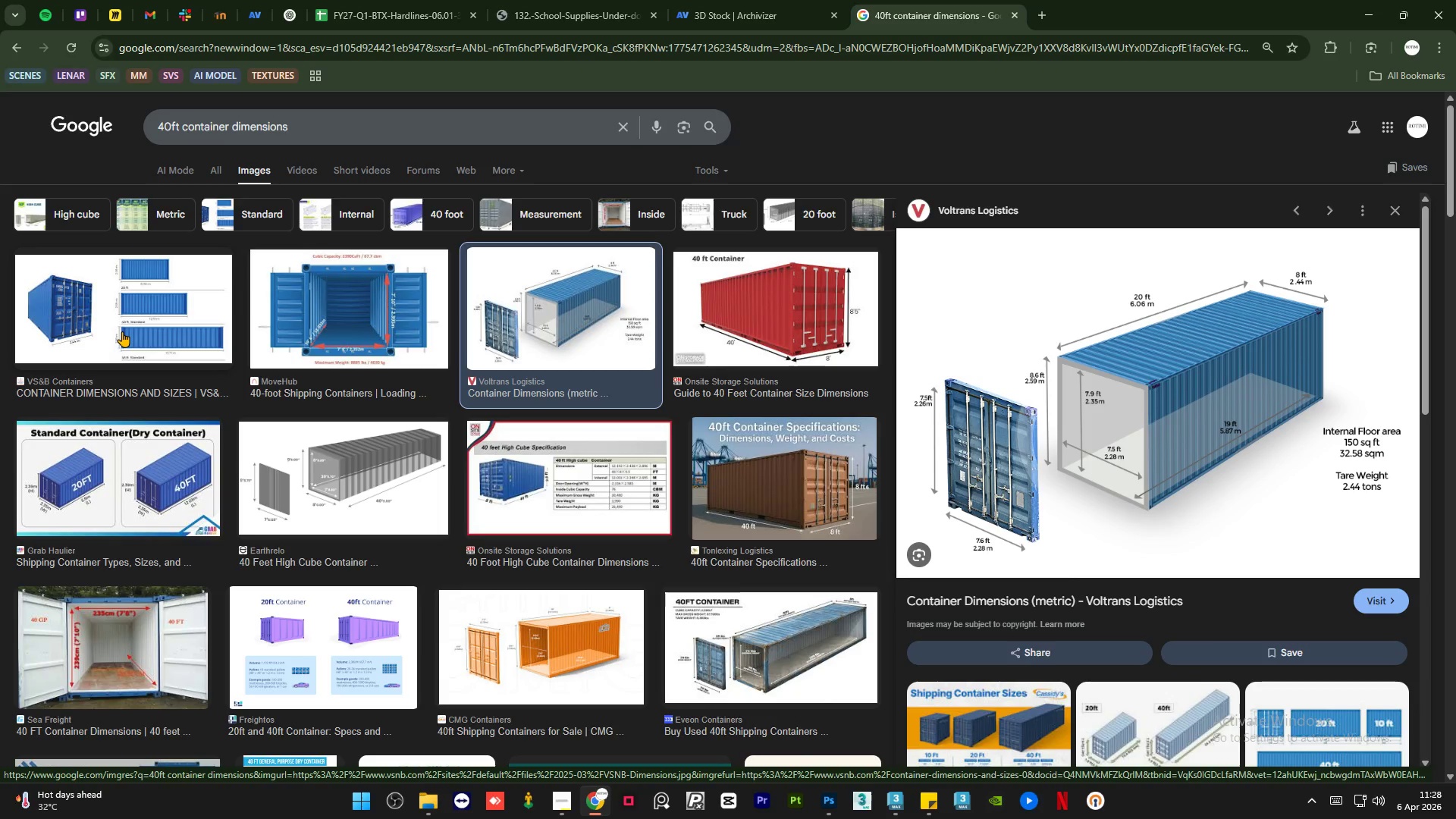 
scroll: coordinate [442, 431], scroll_direction: down, amount: 6.0
 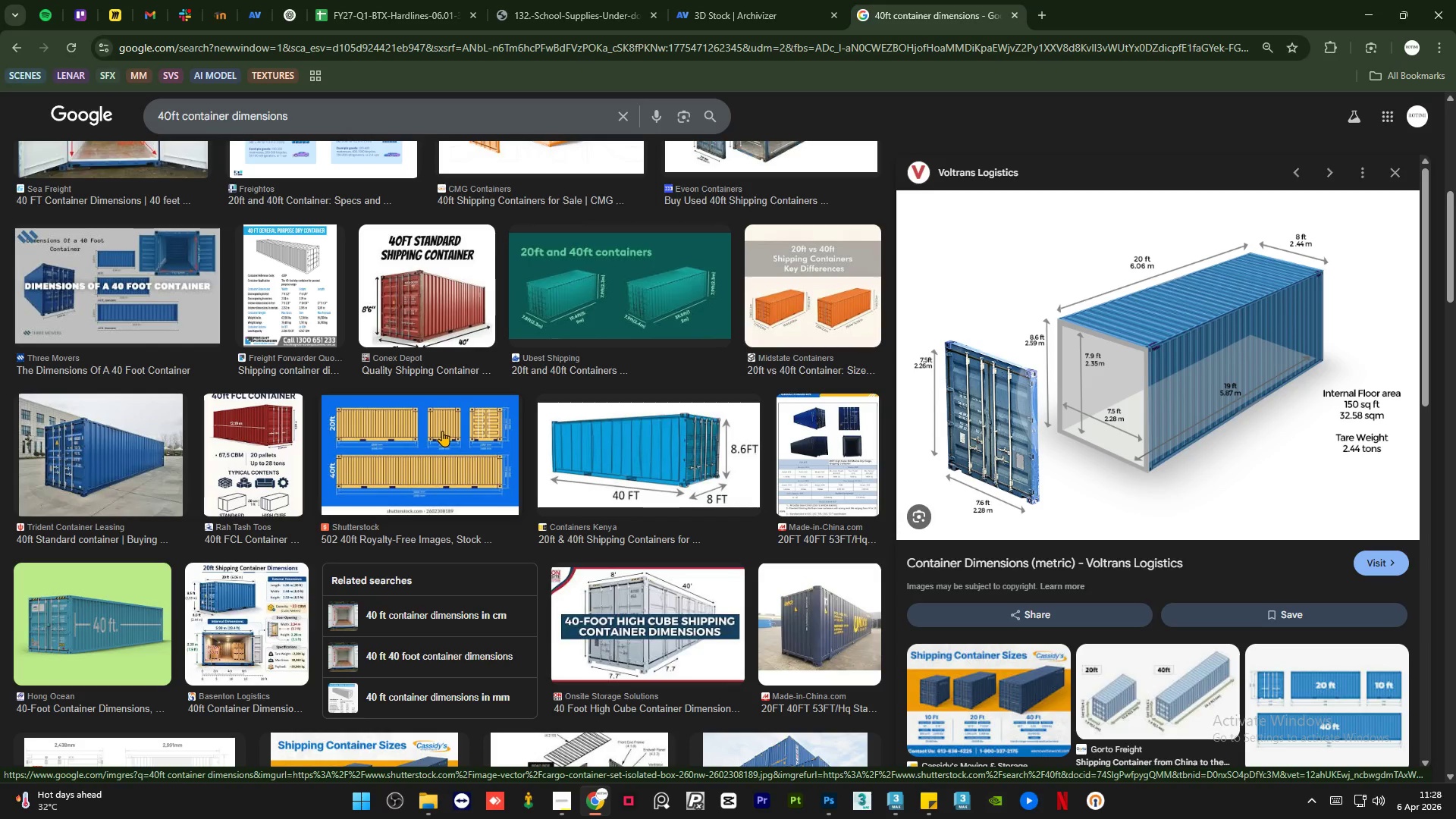 
wait(32.97)
 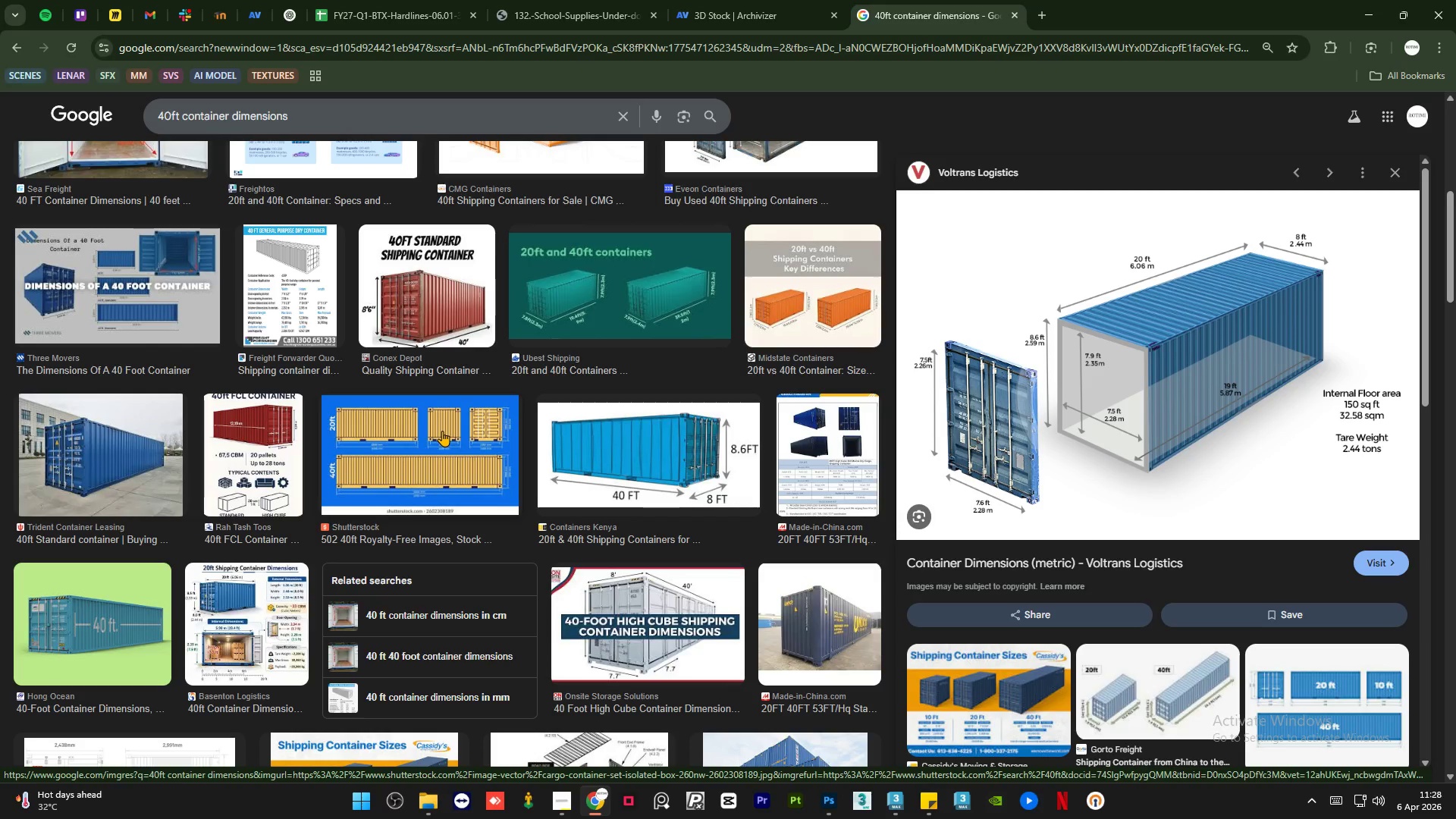 
scroll: coordinate [658, 406], scroll_direction: down, amount: 3.0
 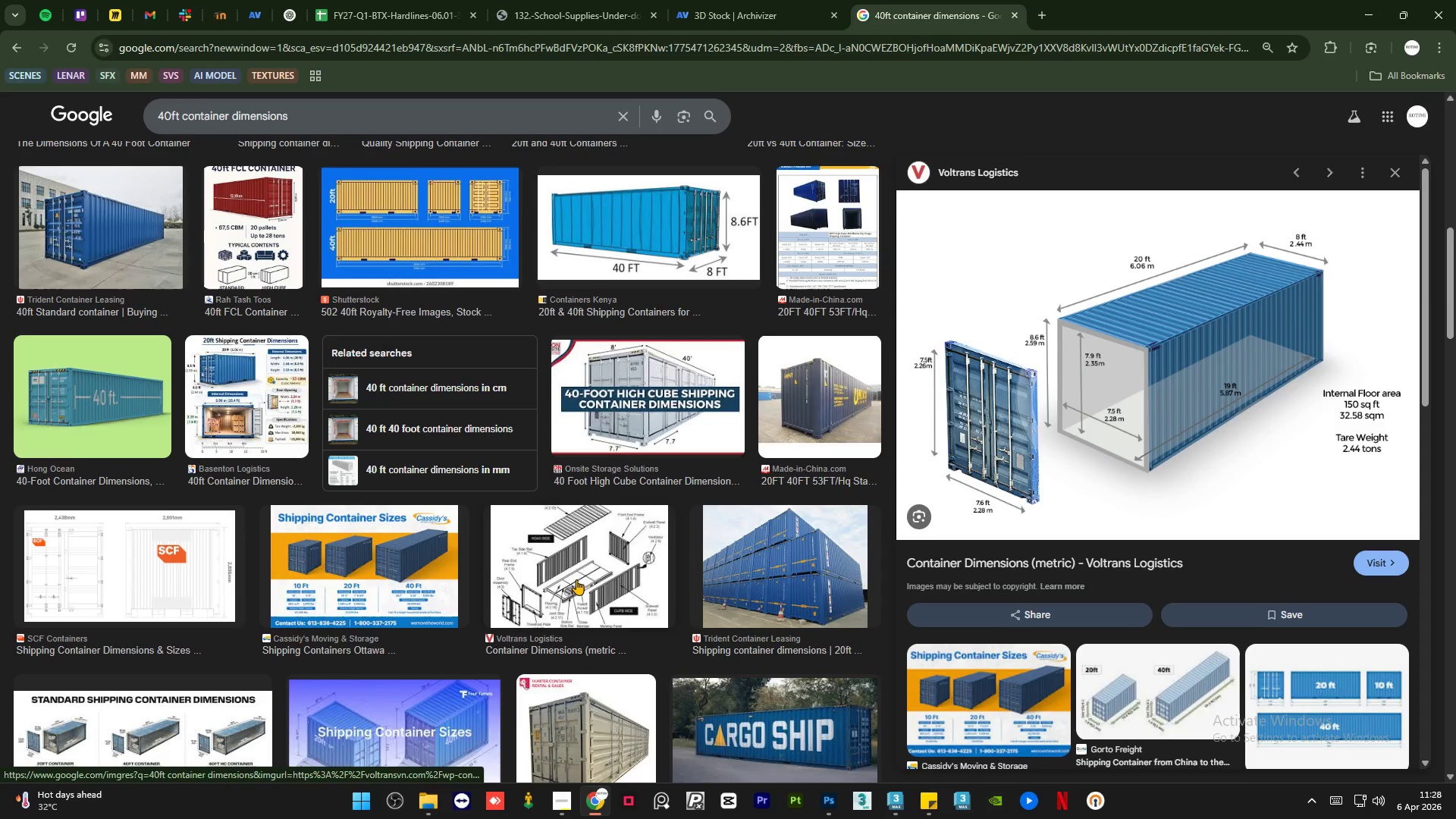 
left_click([576, 579])
 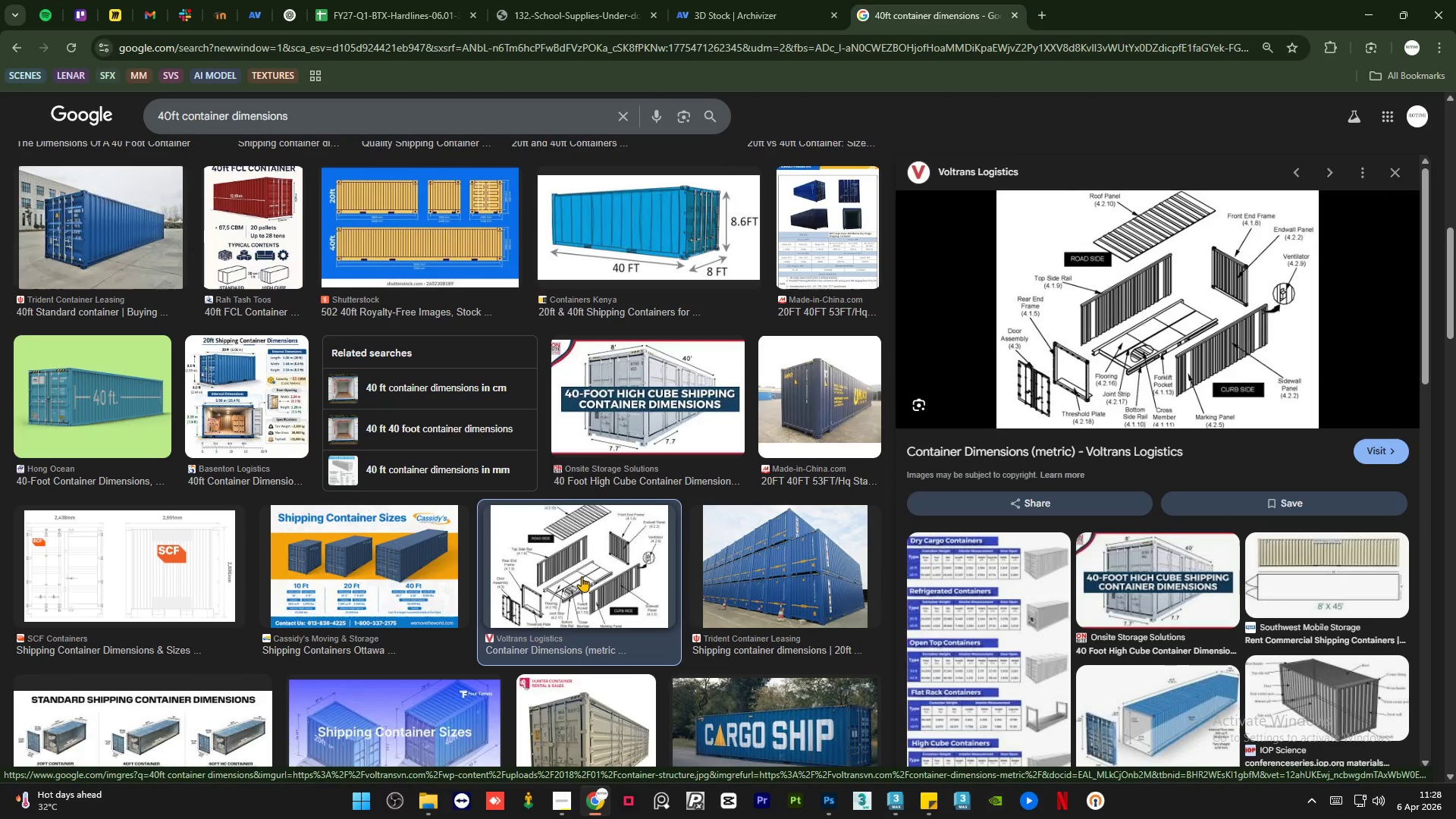 
scroll: coordinate [586, 572], scroll_direction: down, amount: 4.0
 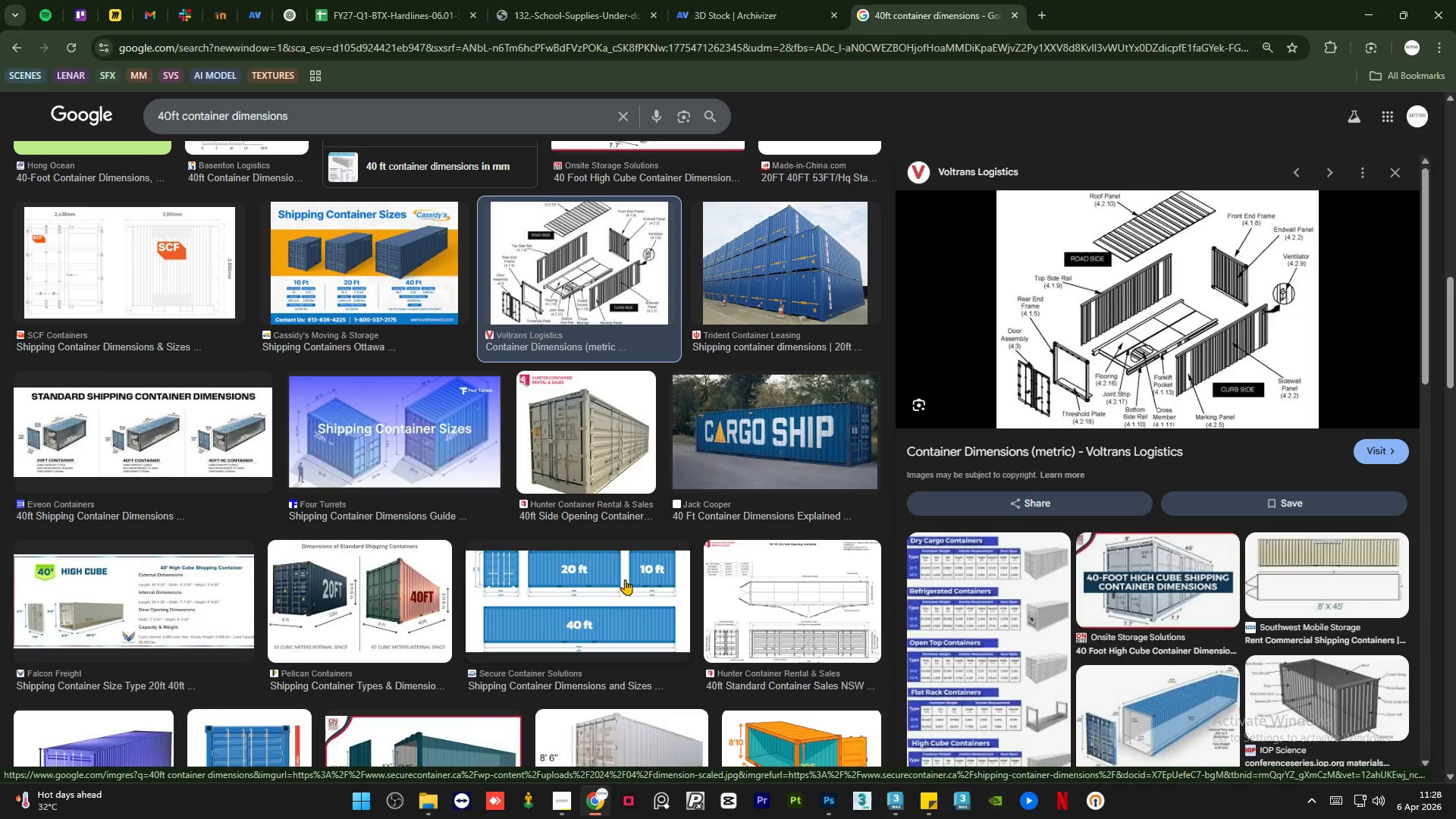 
left_click([812, 617])
 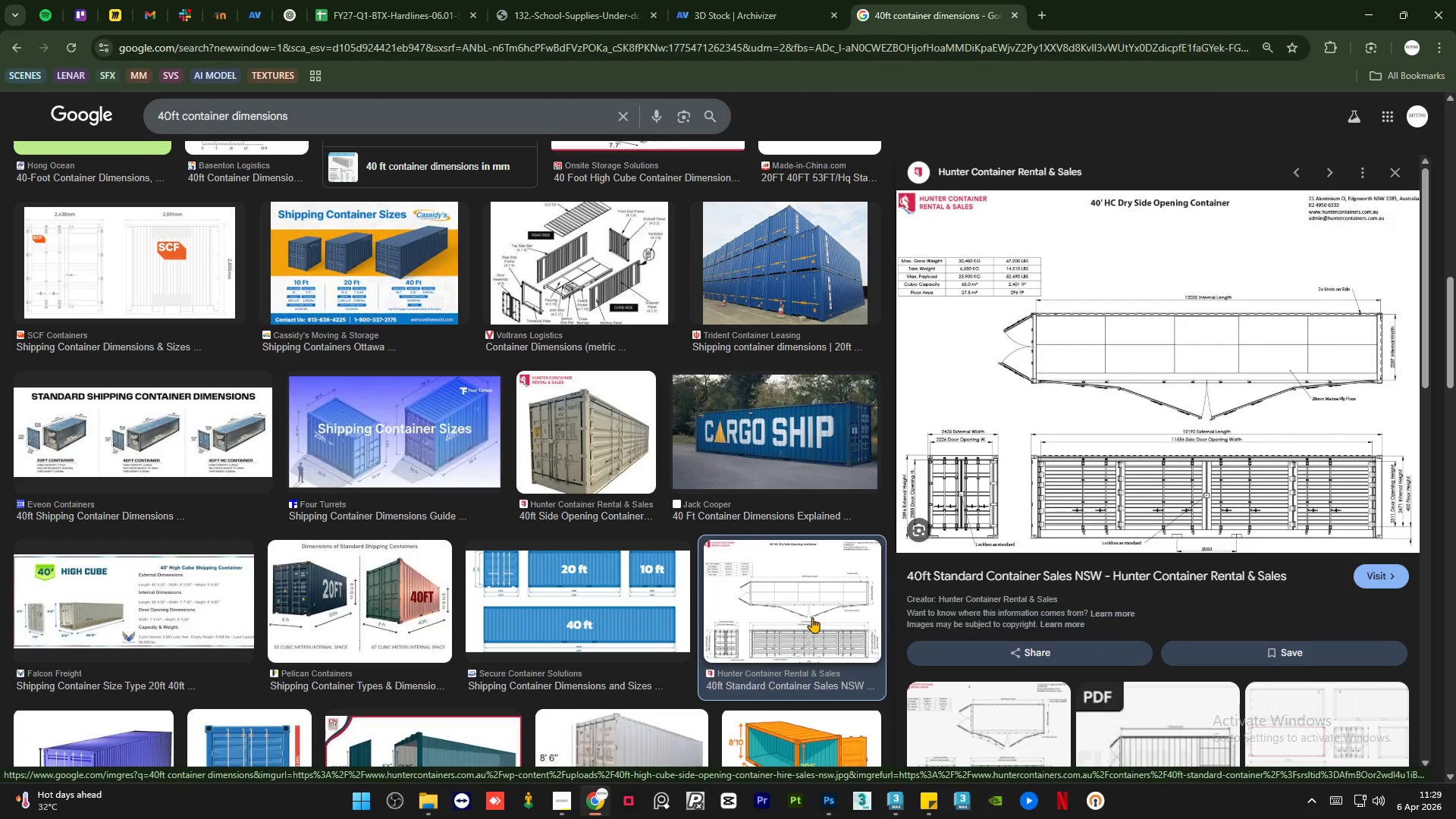 
wait(24.8)
 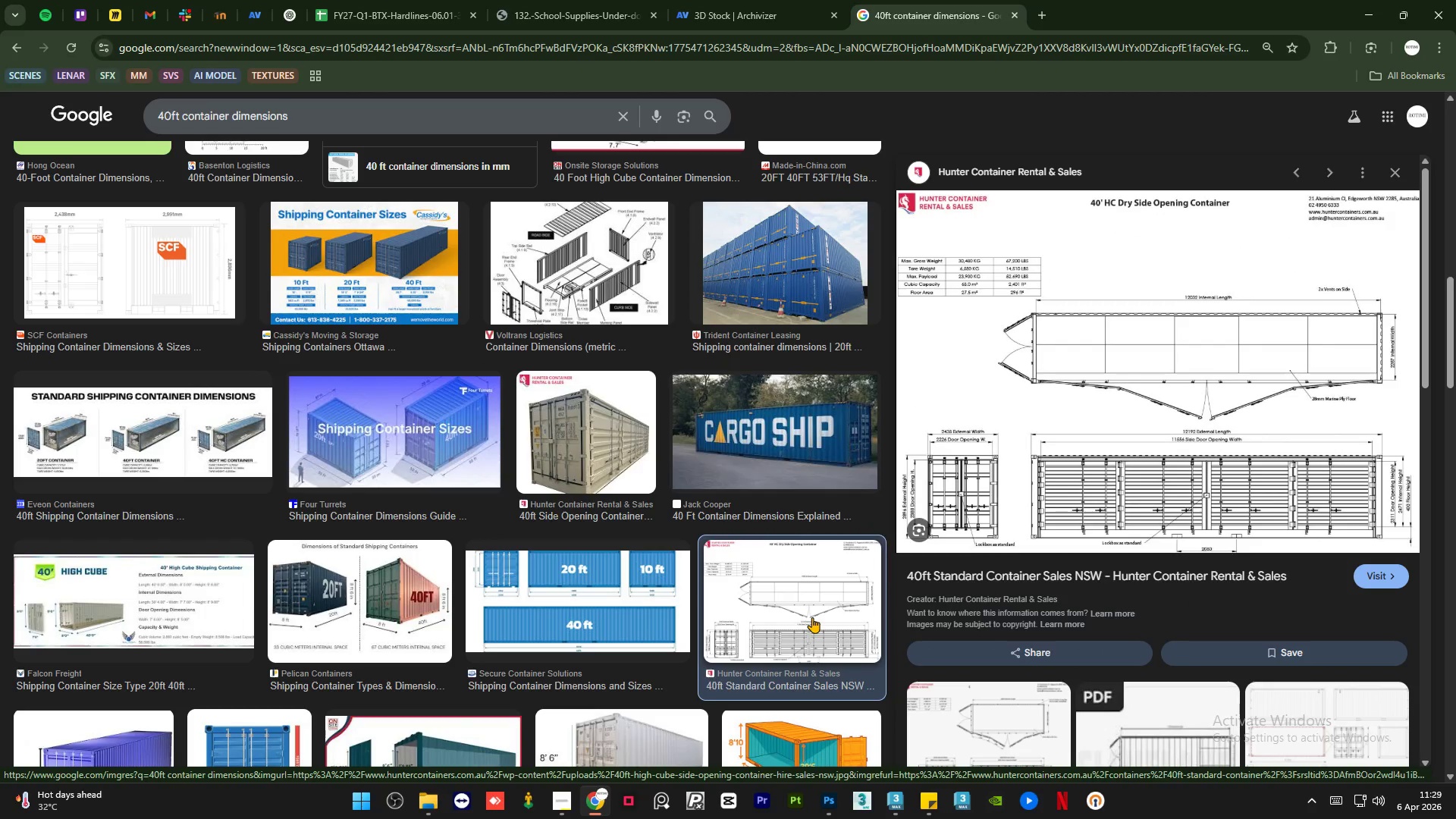 
scroll: coordinate [1043, 447], scroll_direction: down, amount: 7.0
 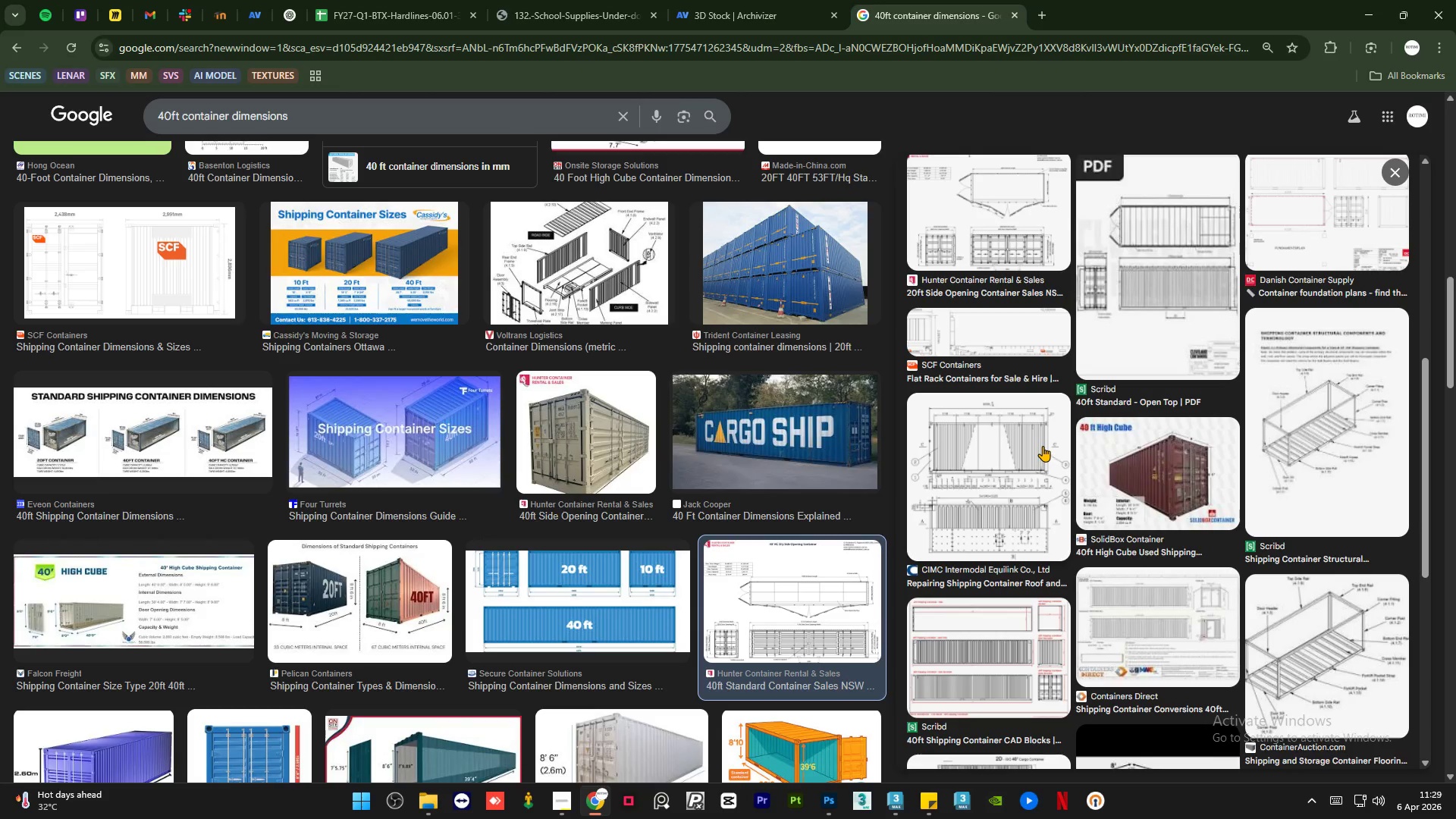 
left_click([982, 692])
 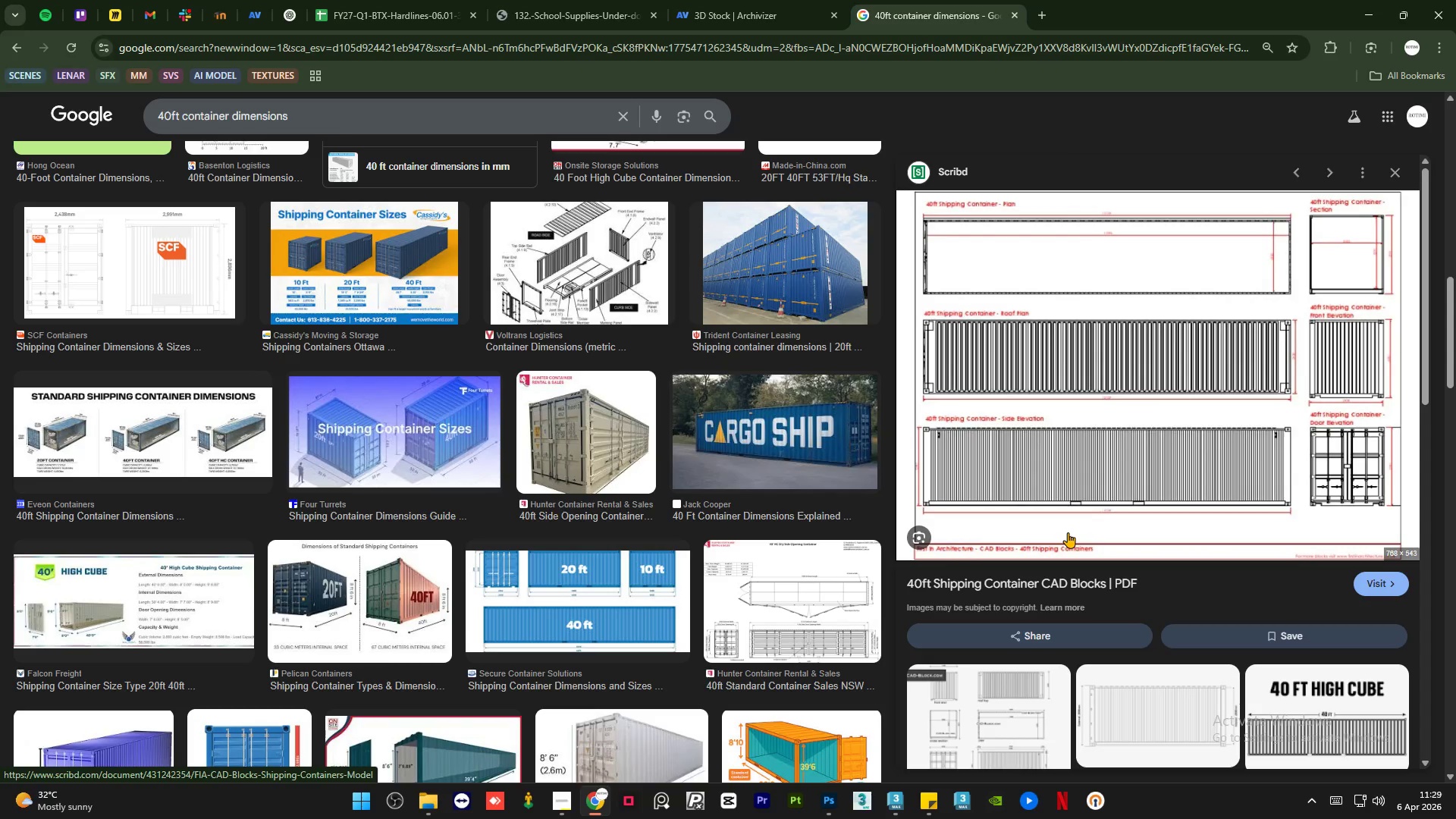 
wait(16.67)
 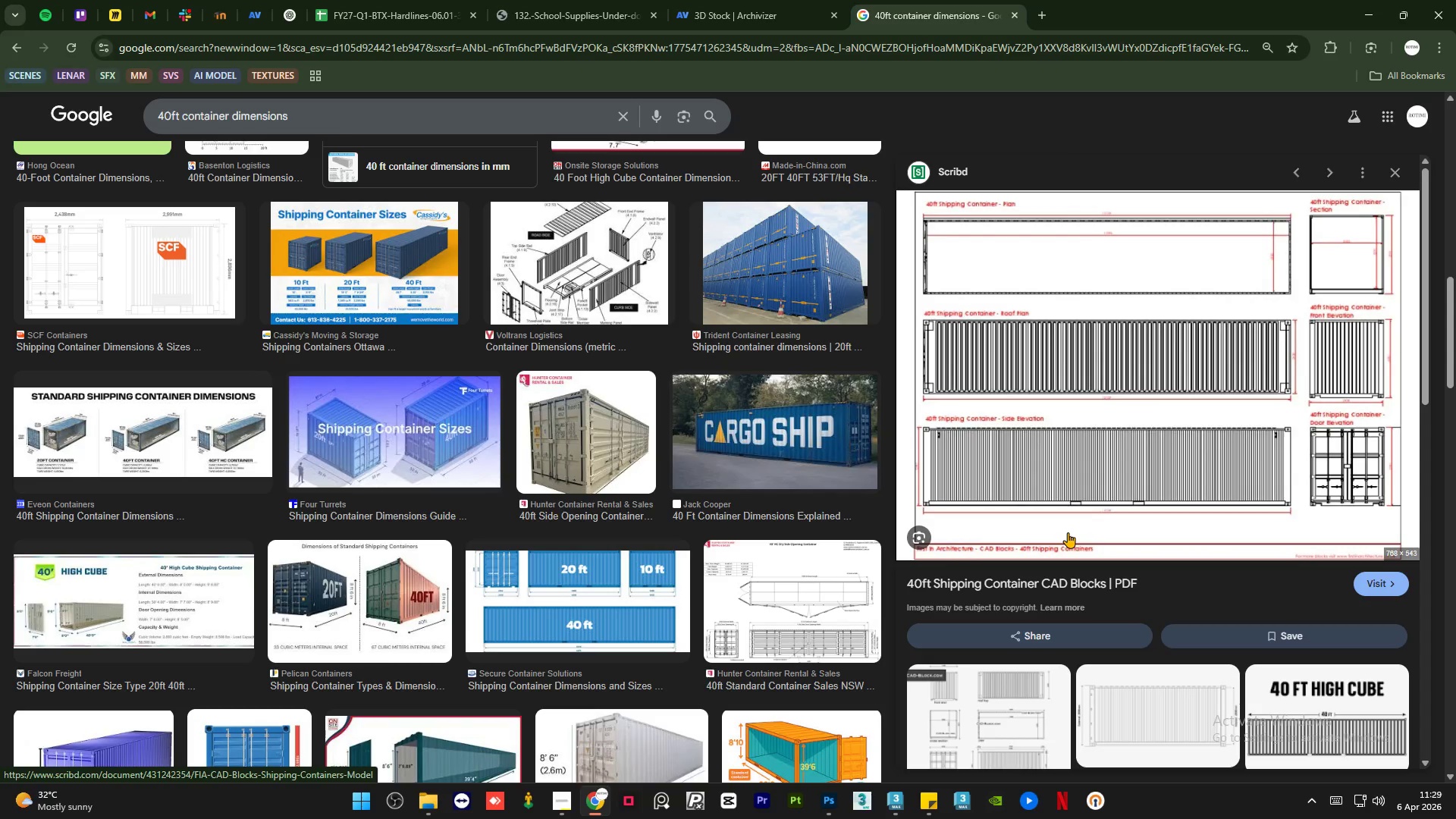 
scroll: coordinate [1021, 466], scroll_direction: down, amount: 9.0
 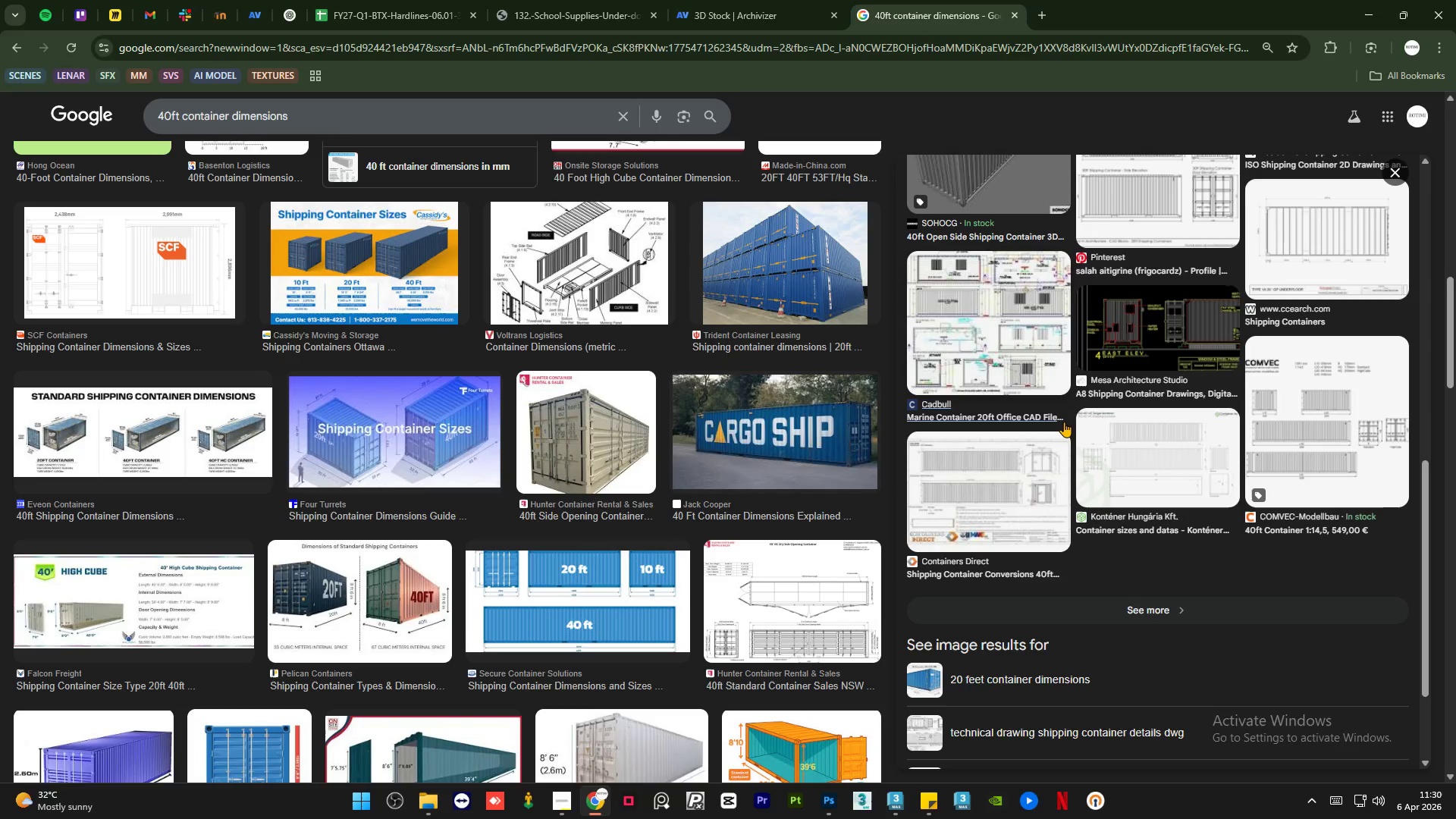 
wait(9.3)
 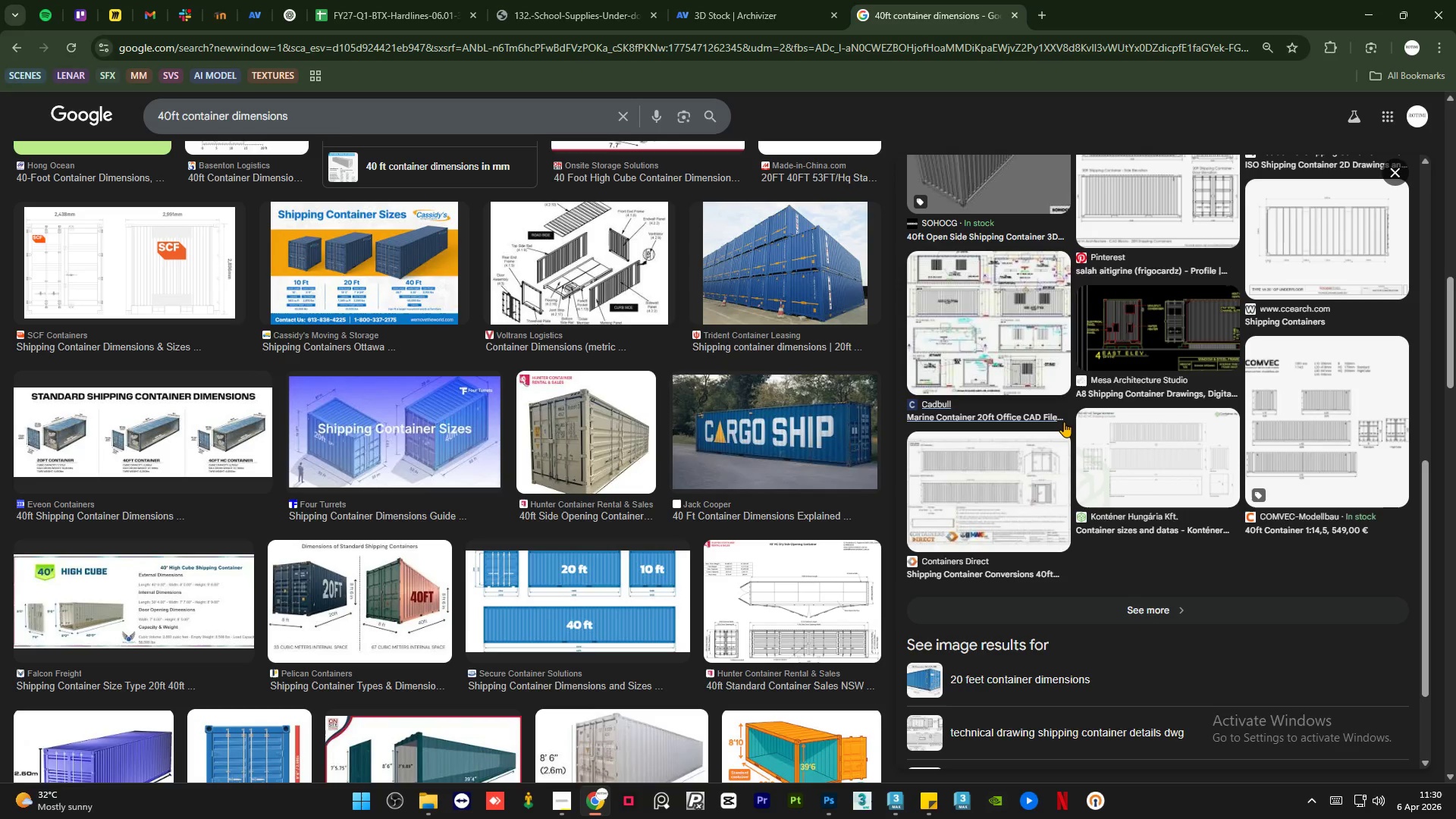 
scroll: coordinate [1007, 479], scroll_direction: up, amount: 9.0
 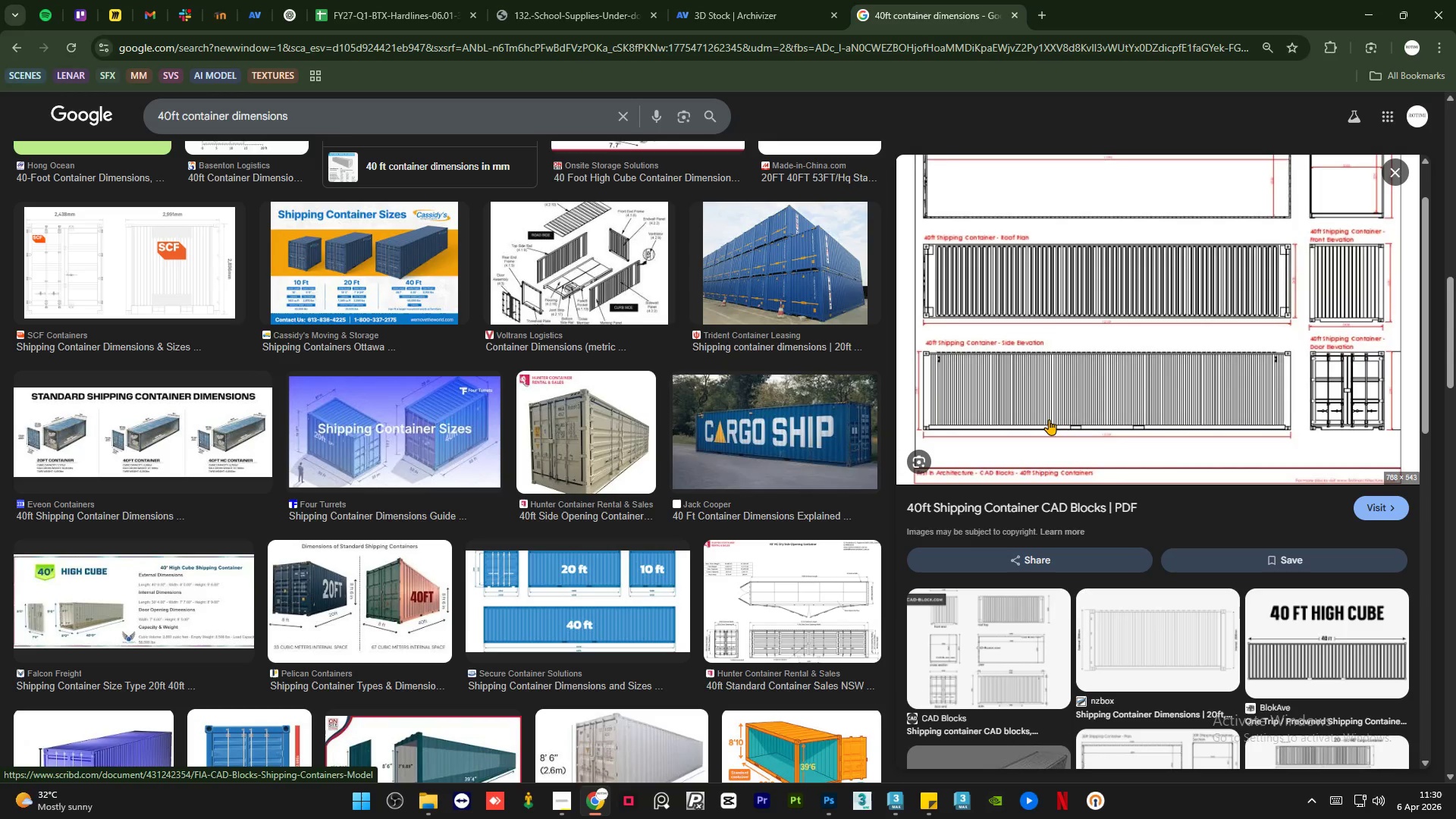 
wait(5.56)
 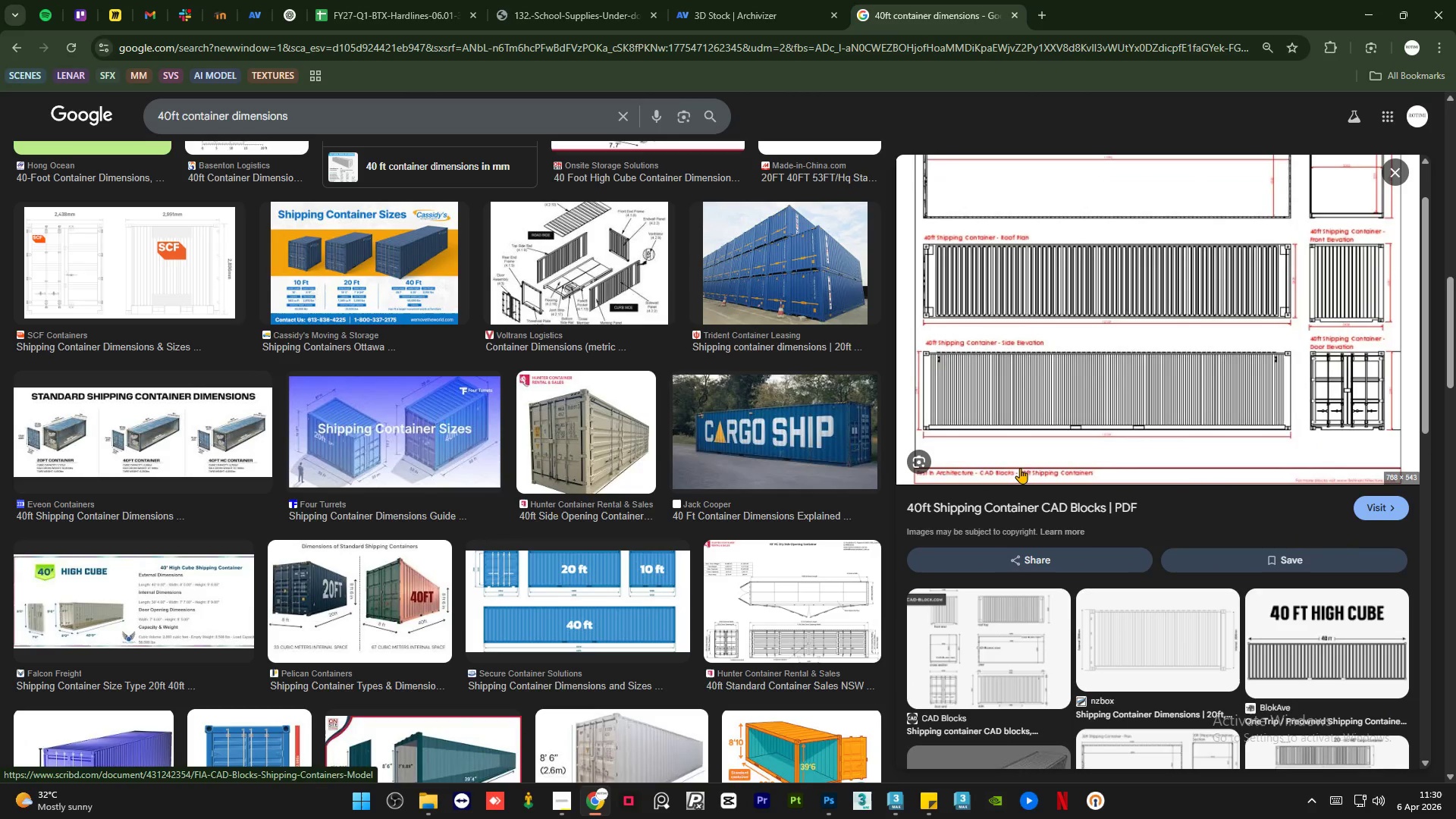 
scroll: coordinate [1049, 419], scroll_direction: up, amount: 5.0
 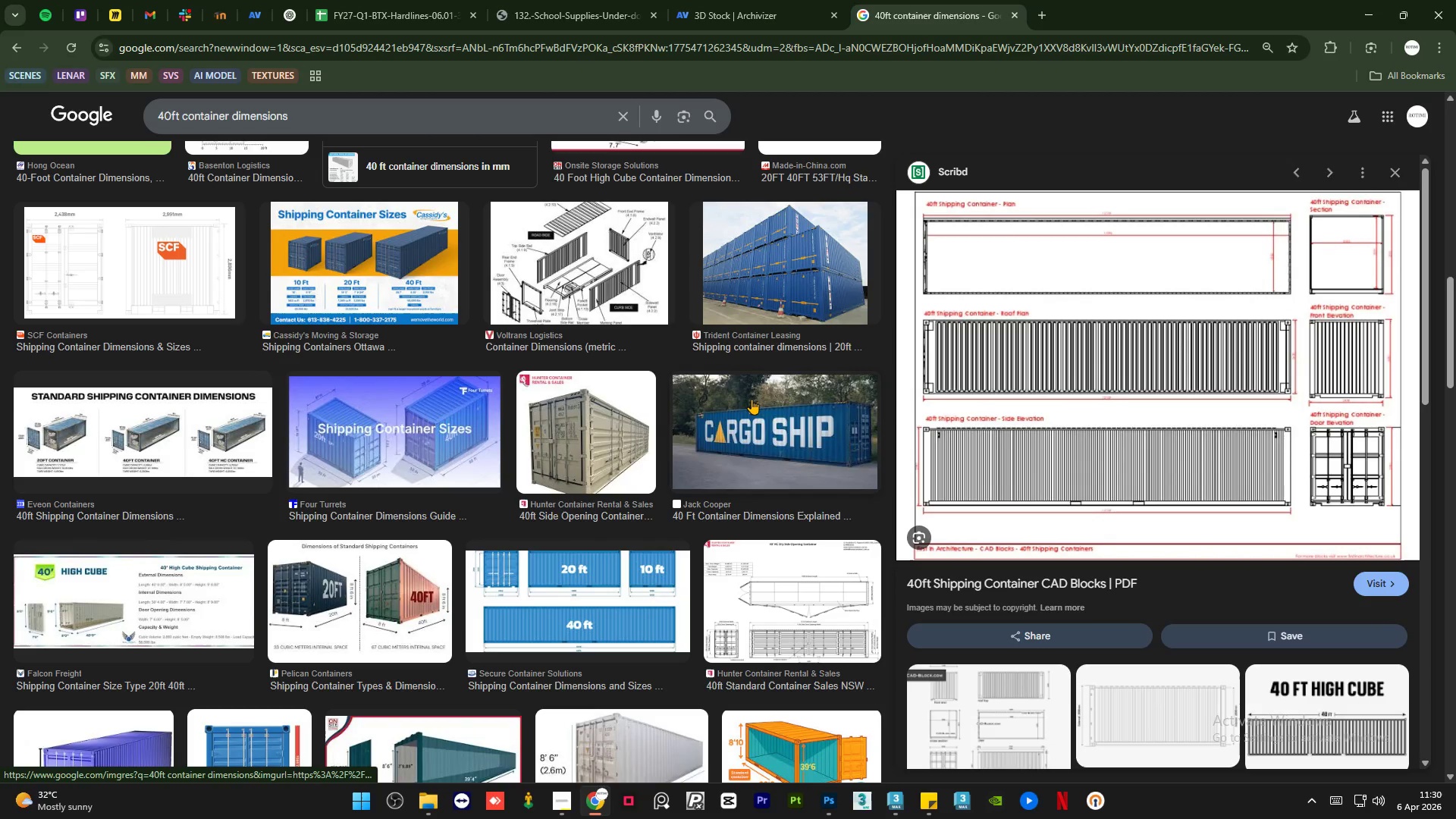 
scroll: coordinate [551, 421], scroll_direction: down, amount: 6.0